 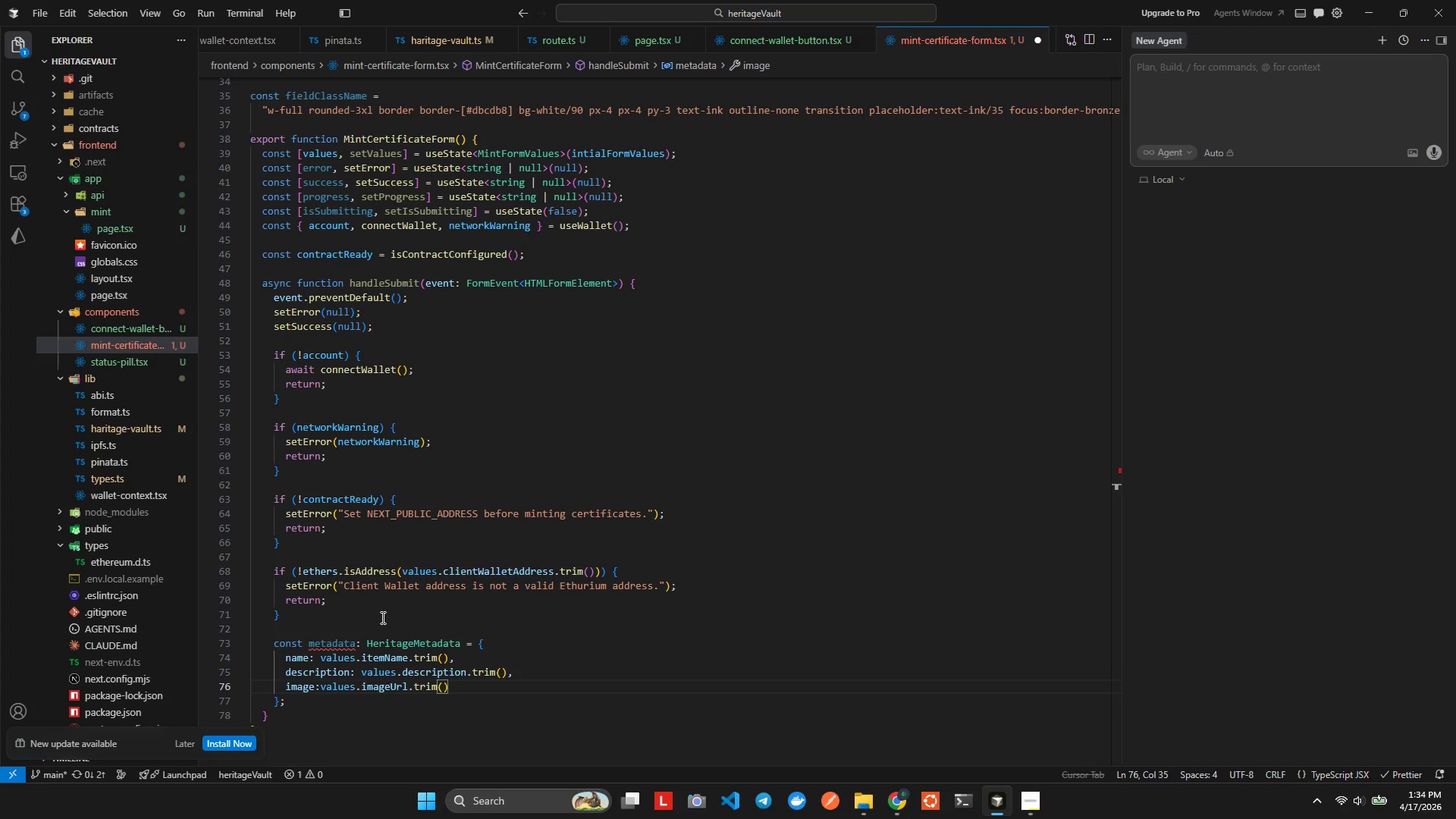 
key(Backspace)
 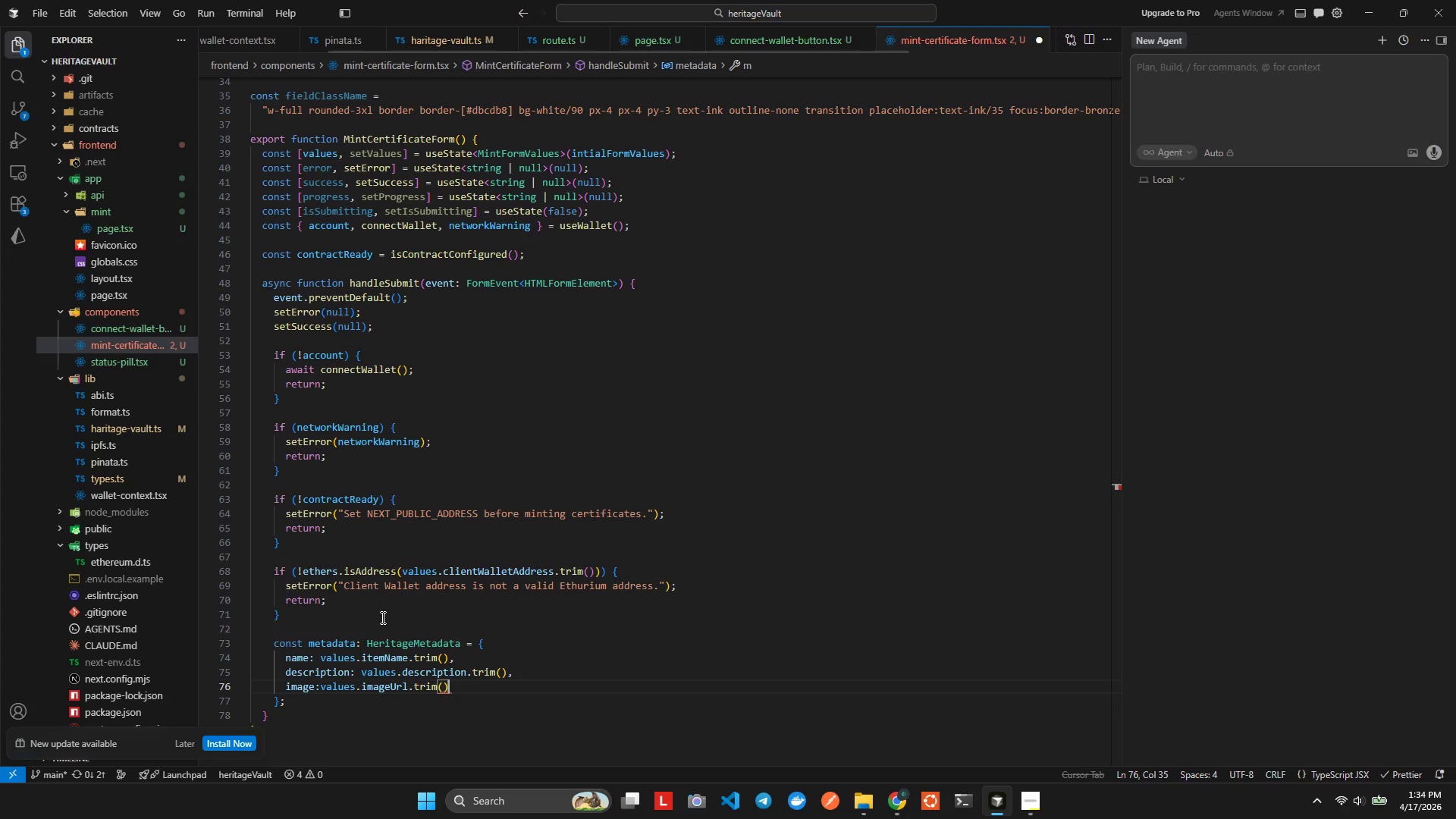 
key(Comma)
 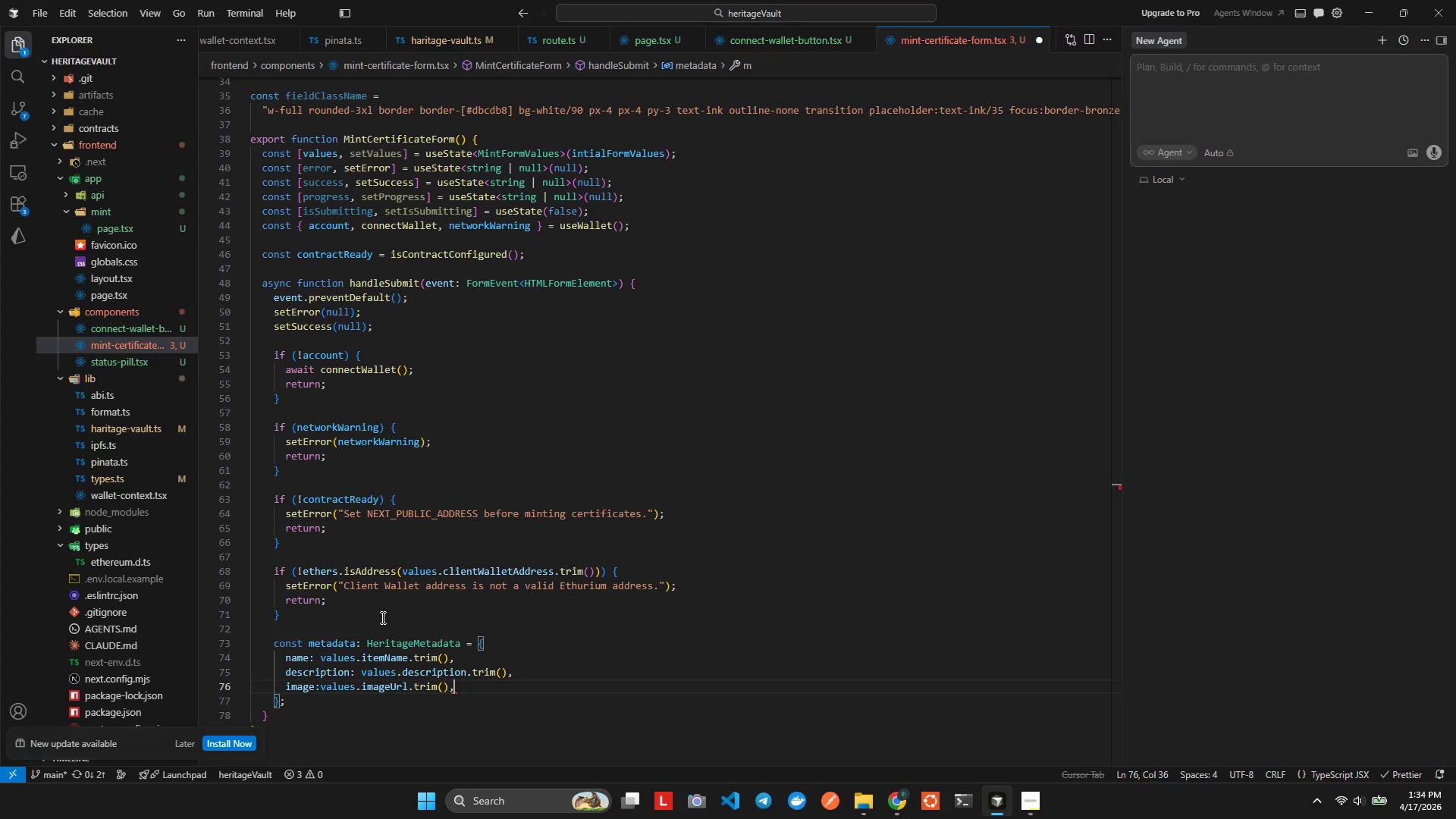 
key(Enter)
 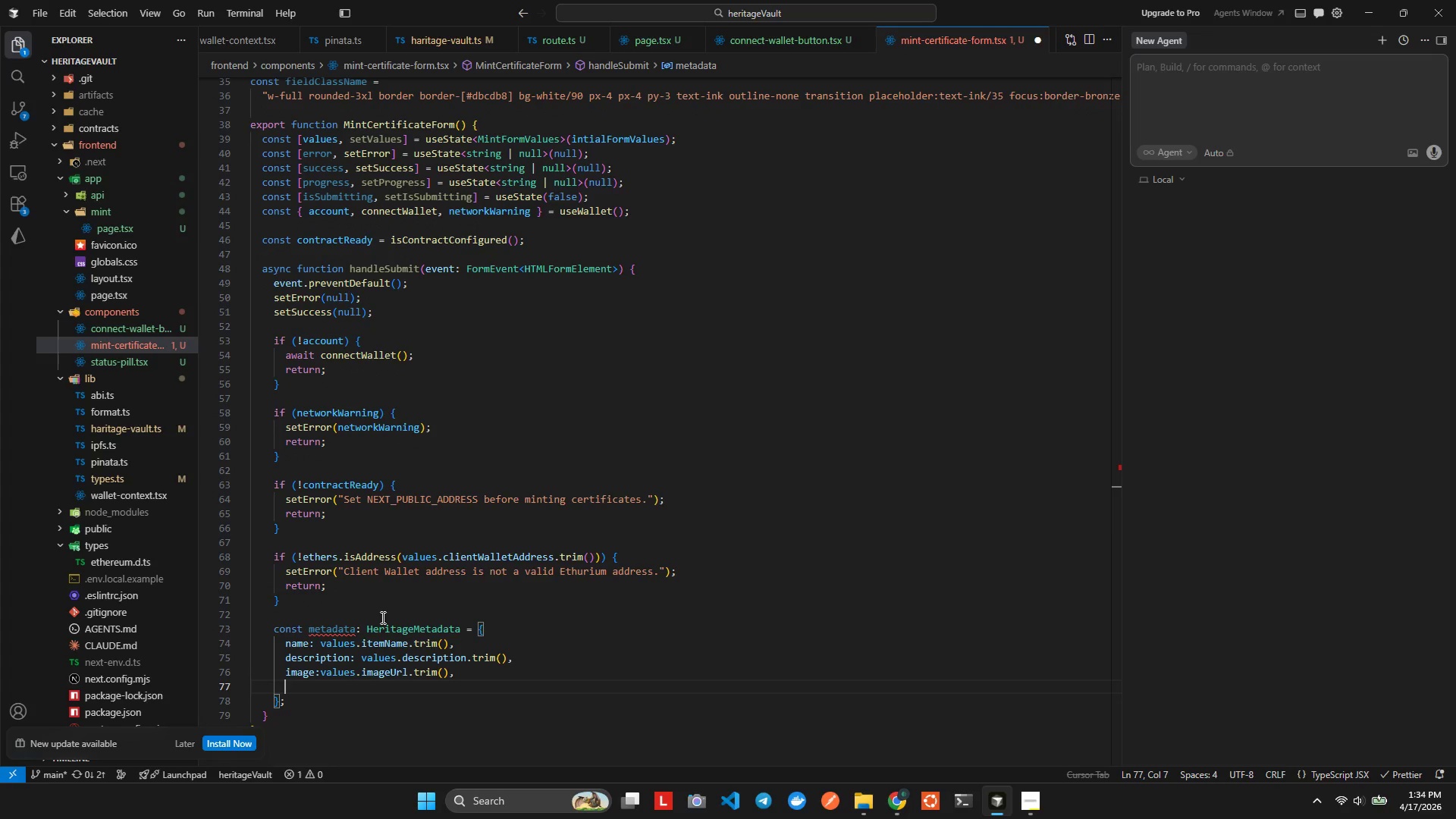 
type(iage)
key(Backspace)
key(Backspace)
key(Backspace)
key(Backspace)
key(Backspace)
type(image)
key(Backspace)
key(Backspace)
key(Backspace)
key(Backspace)
key(Backspace)
type(attri)
 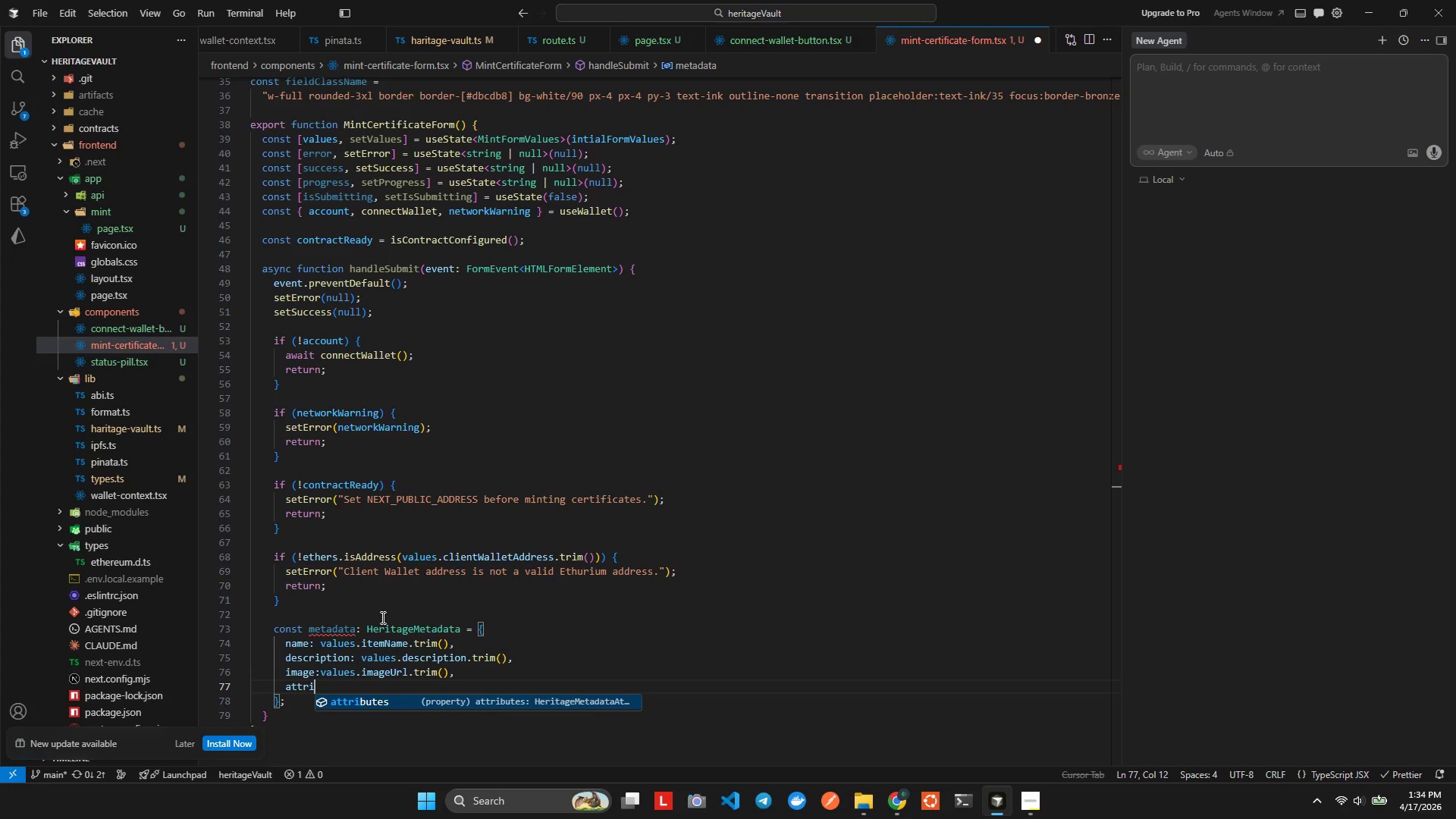 
key(Enter)
 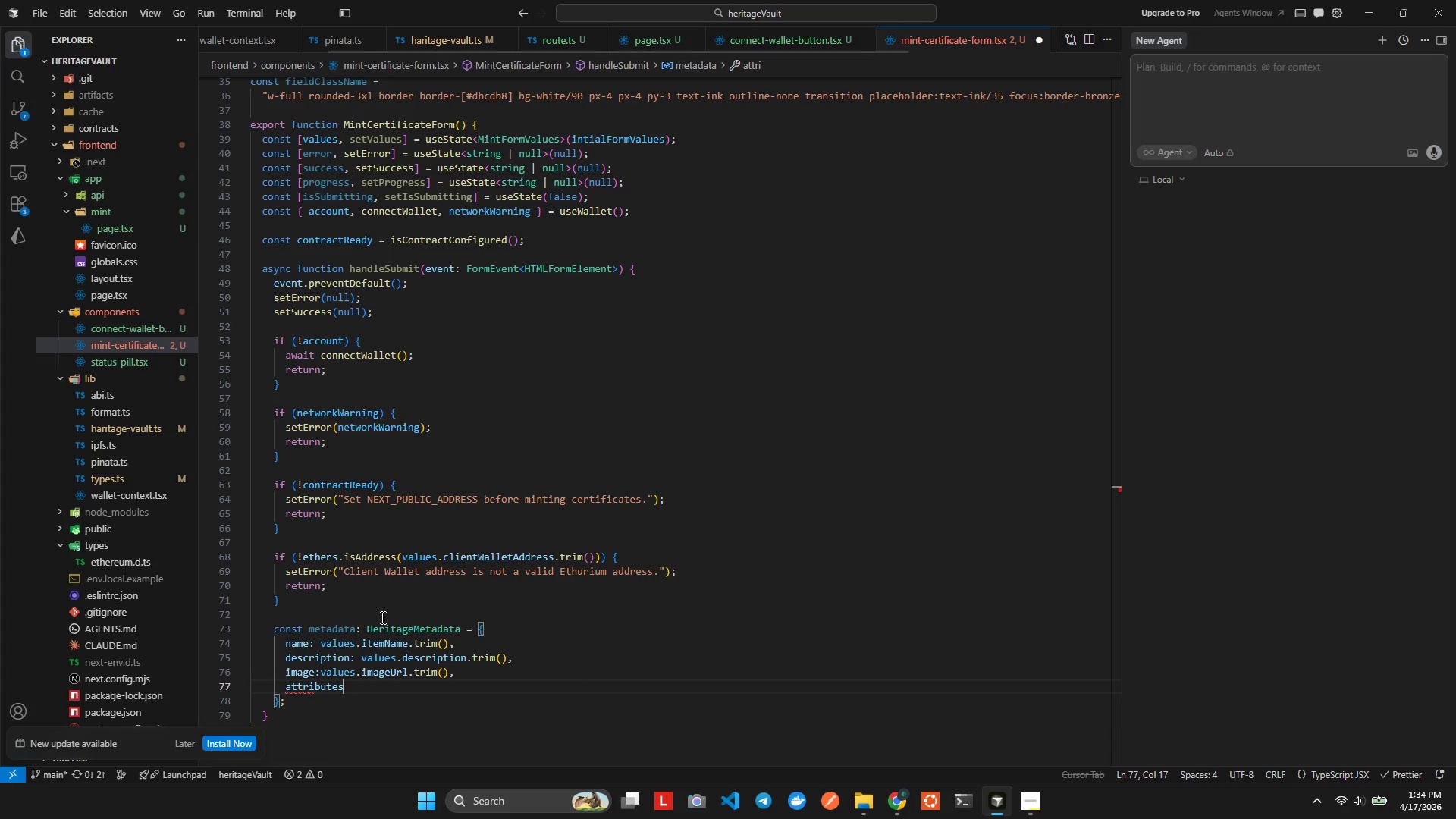 
key(Shift+Semicolon)
 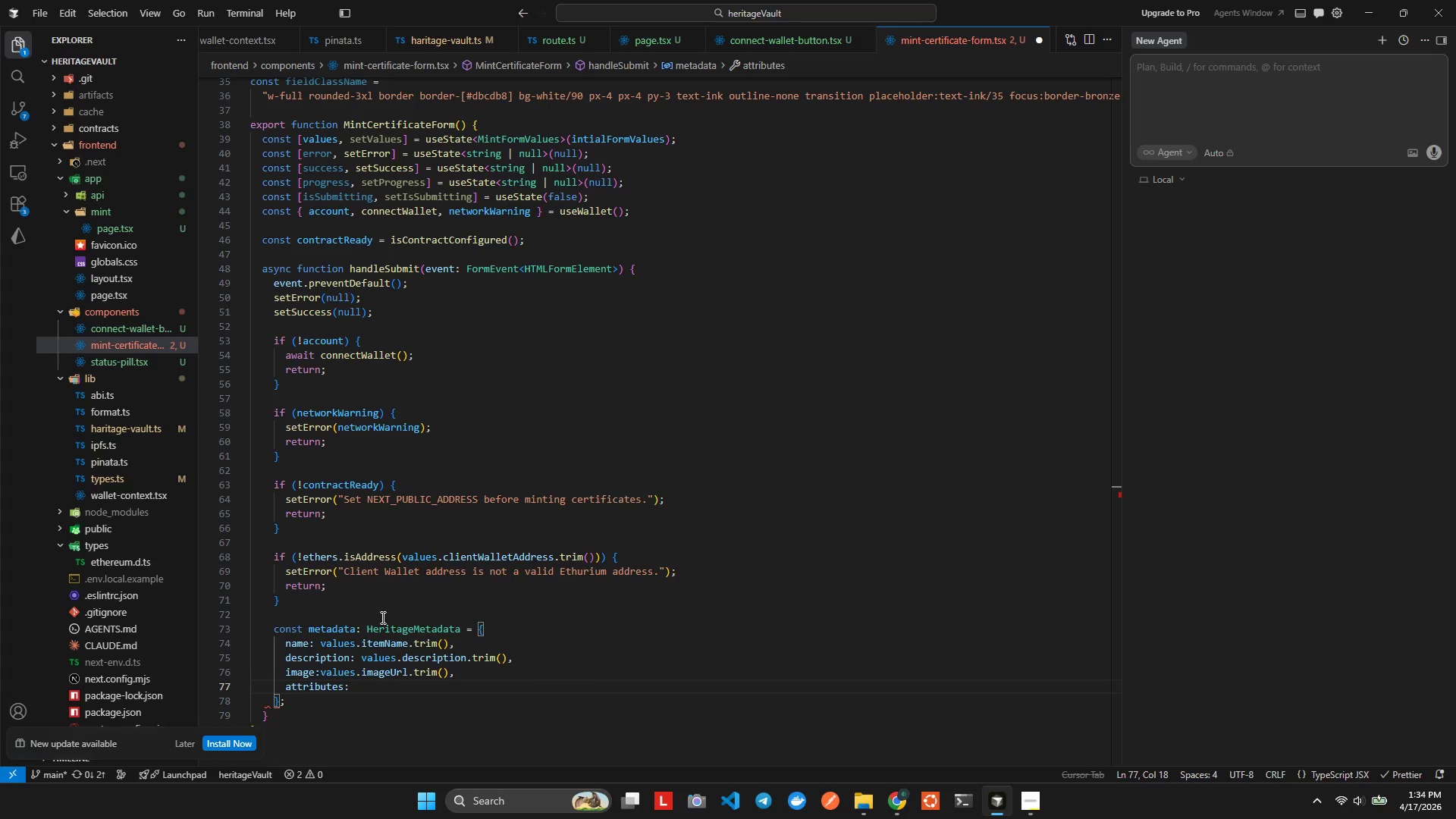 
key(Space)
 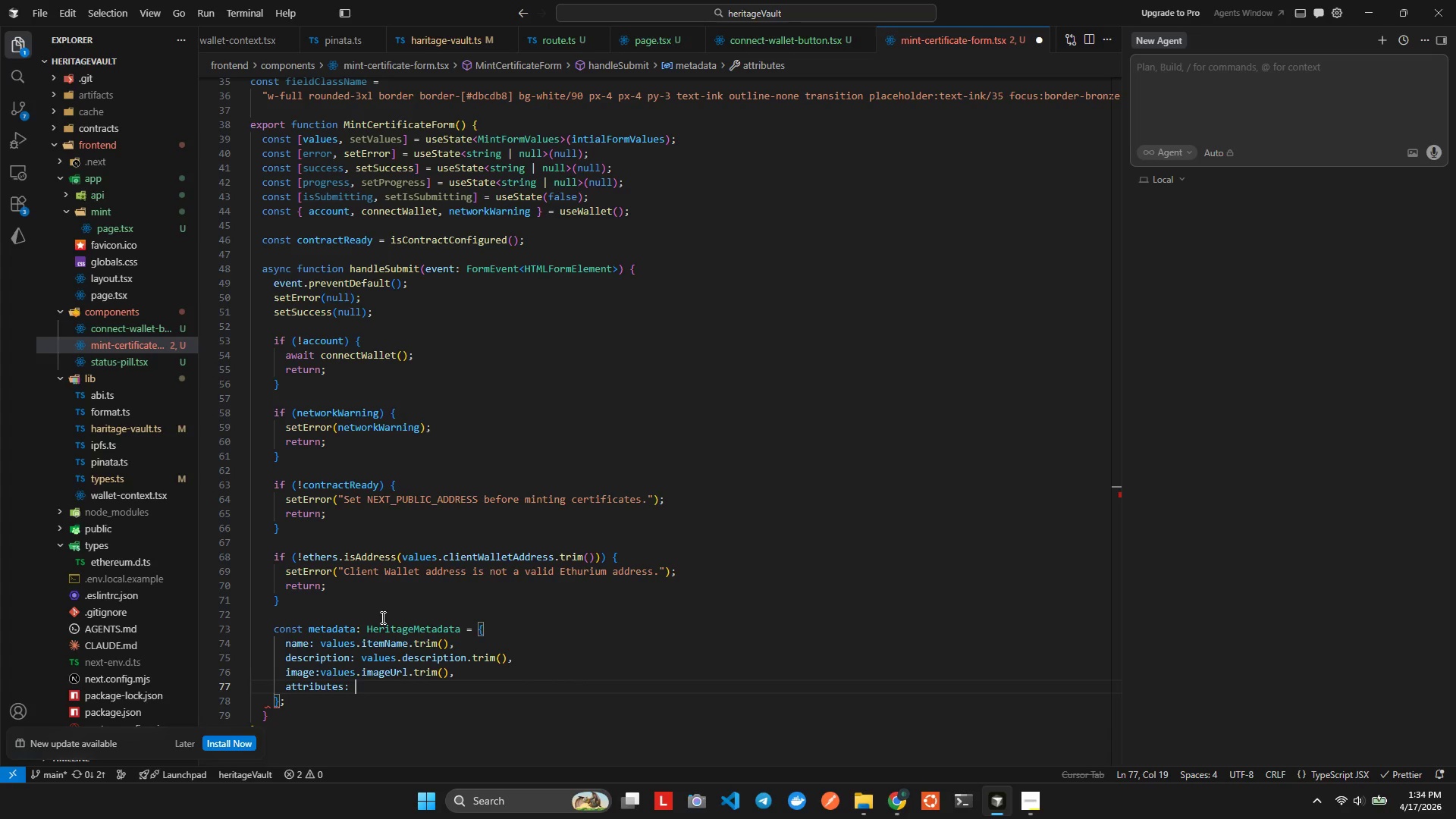 
key(Shift+ShiftLeft)
 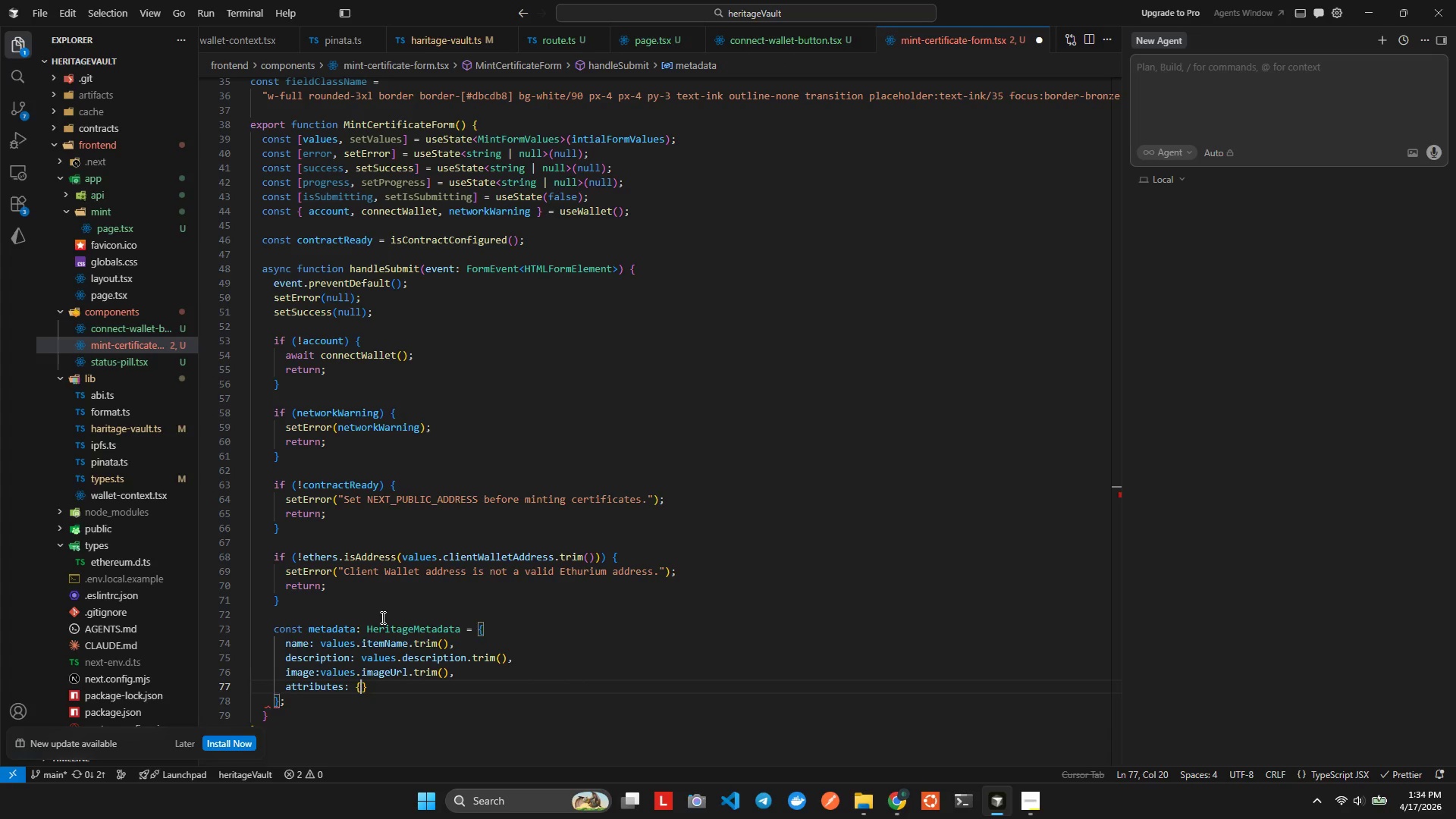 
key(Shift+BracketLeft)
 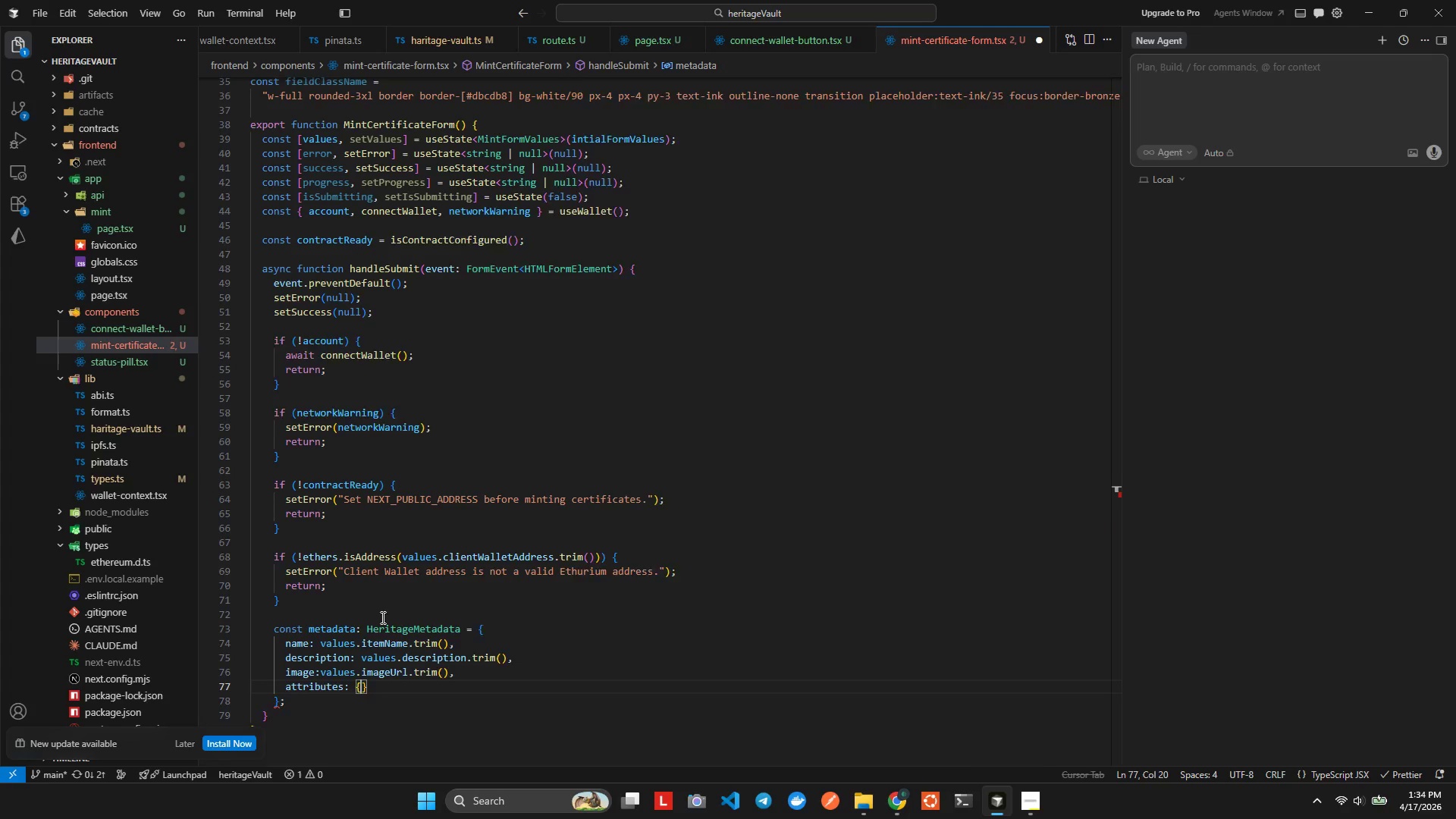 
key(Enter)
 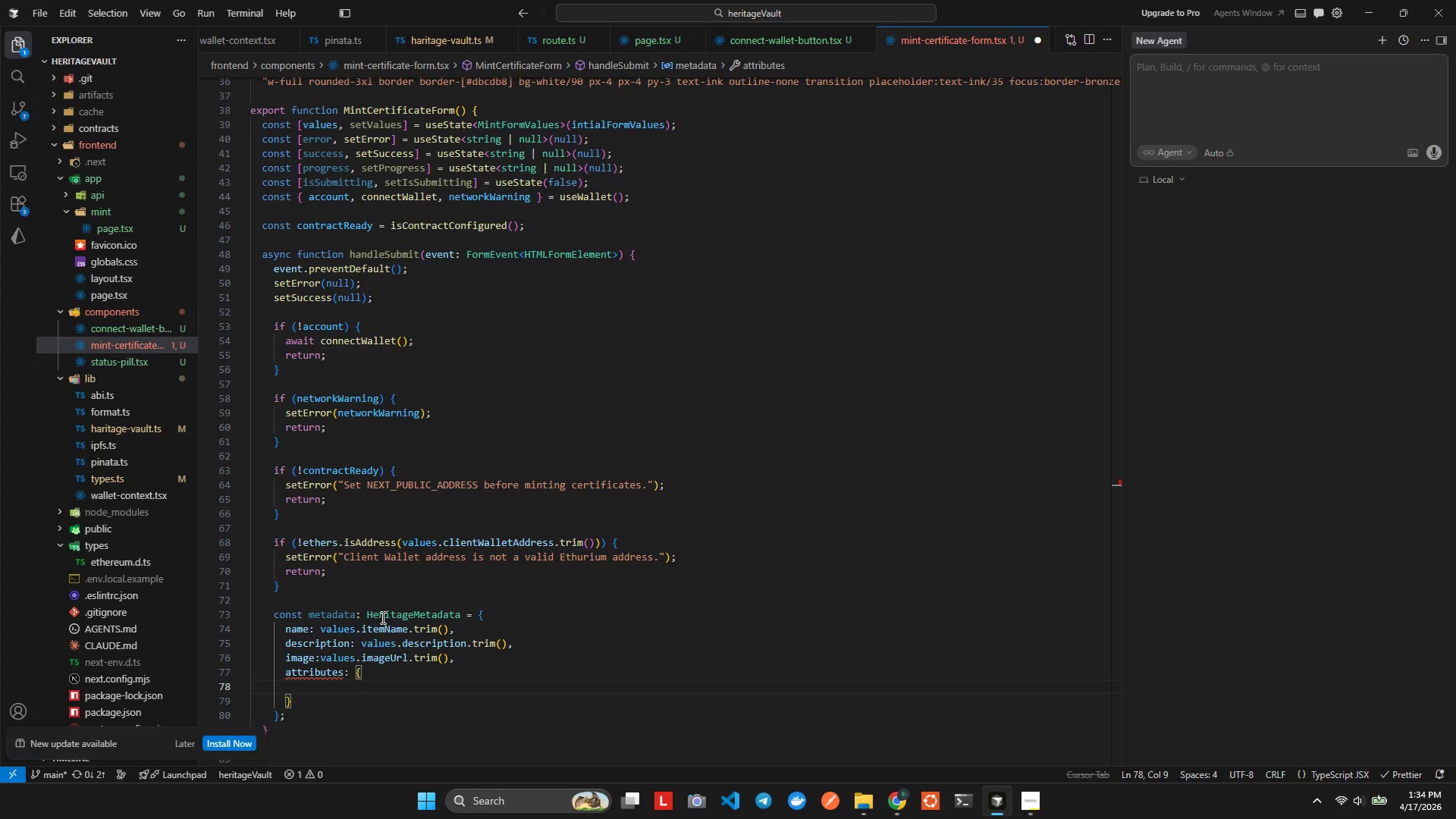 
type(origina)
 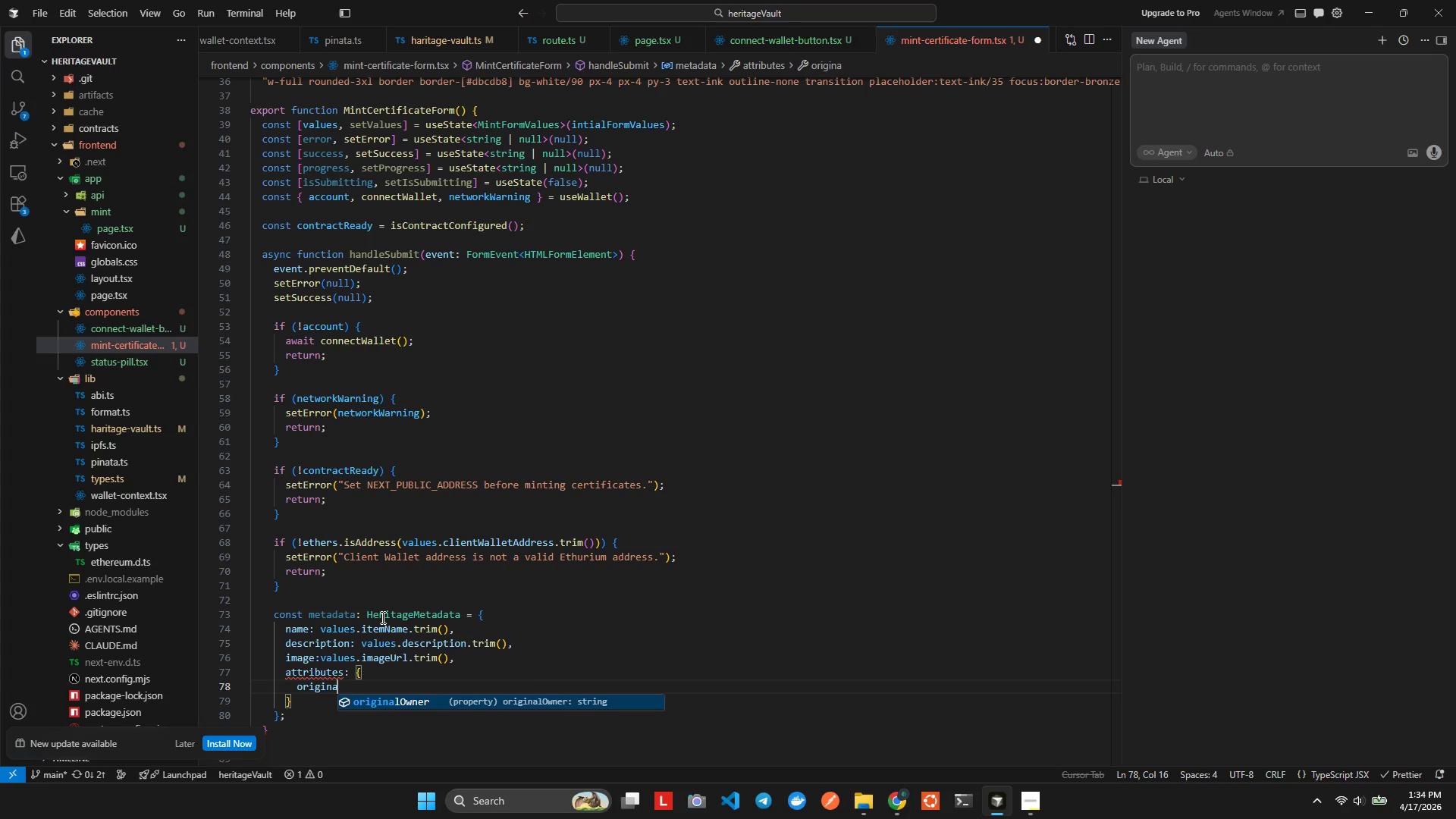 
key(Enter)
 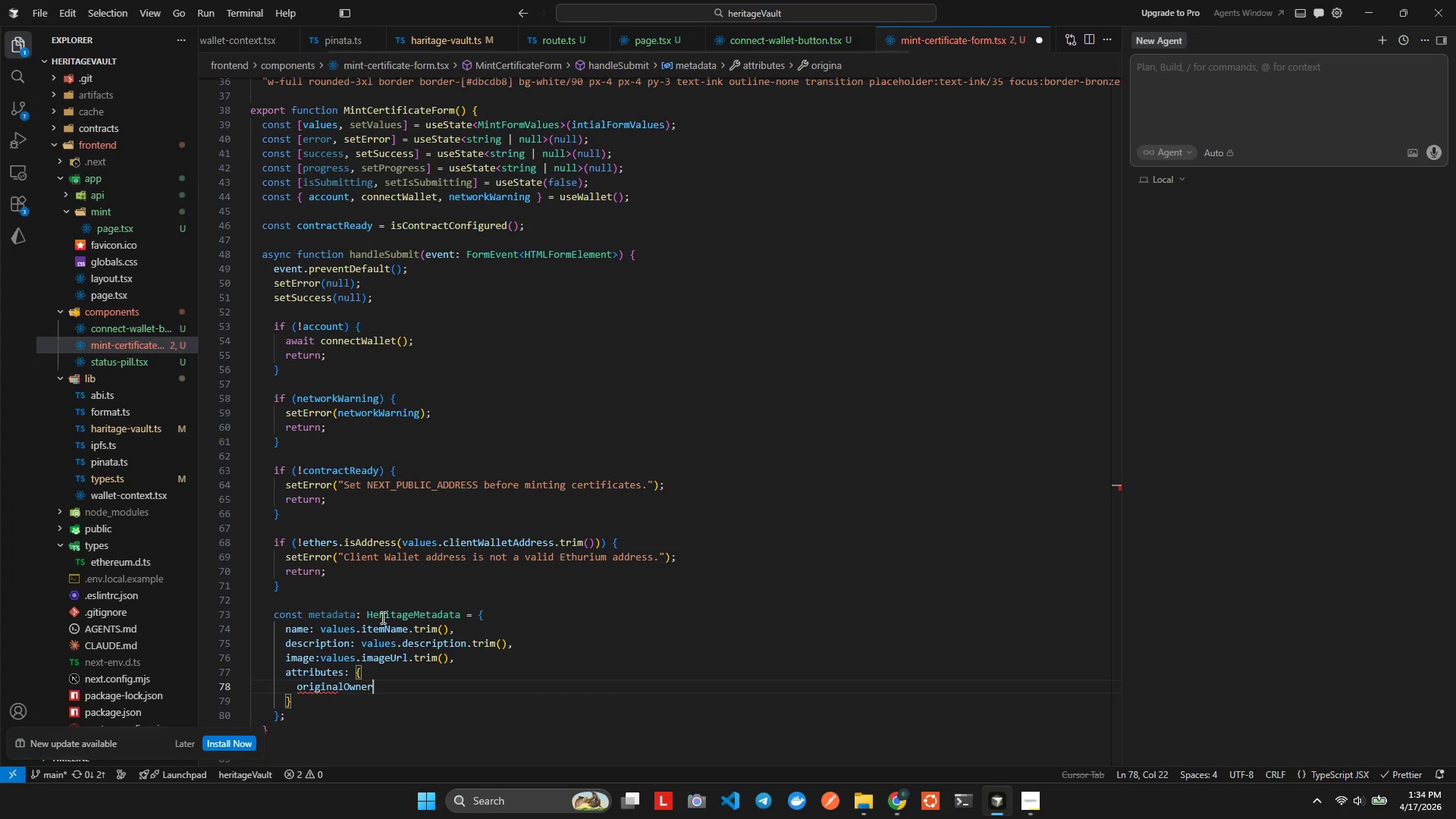 
type(: values)
key(Backspace)
key(Backspace)
key(Backspace)
key(Backspace)
key(Backspace)
key(Backspace)
 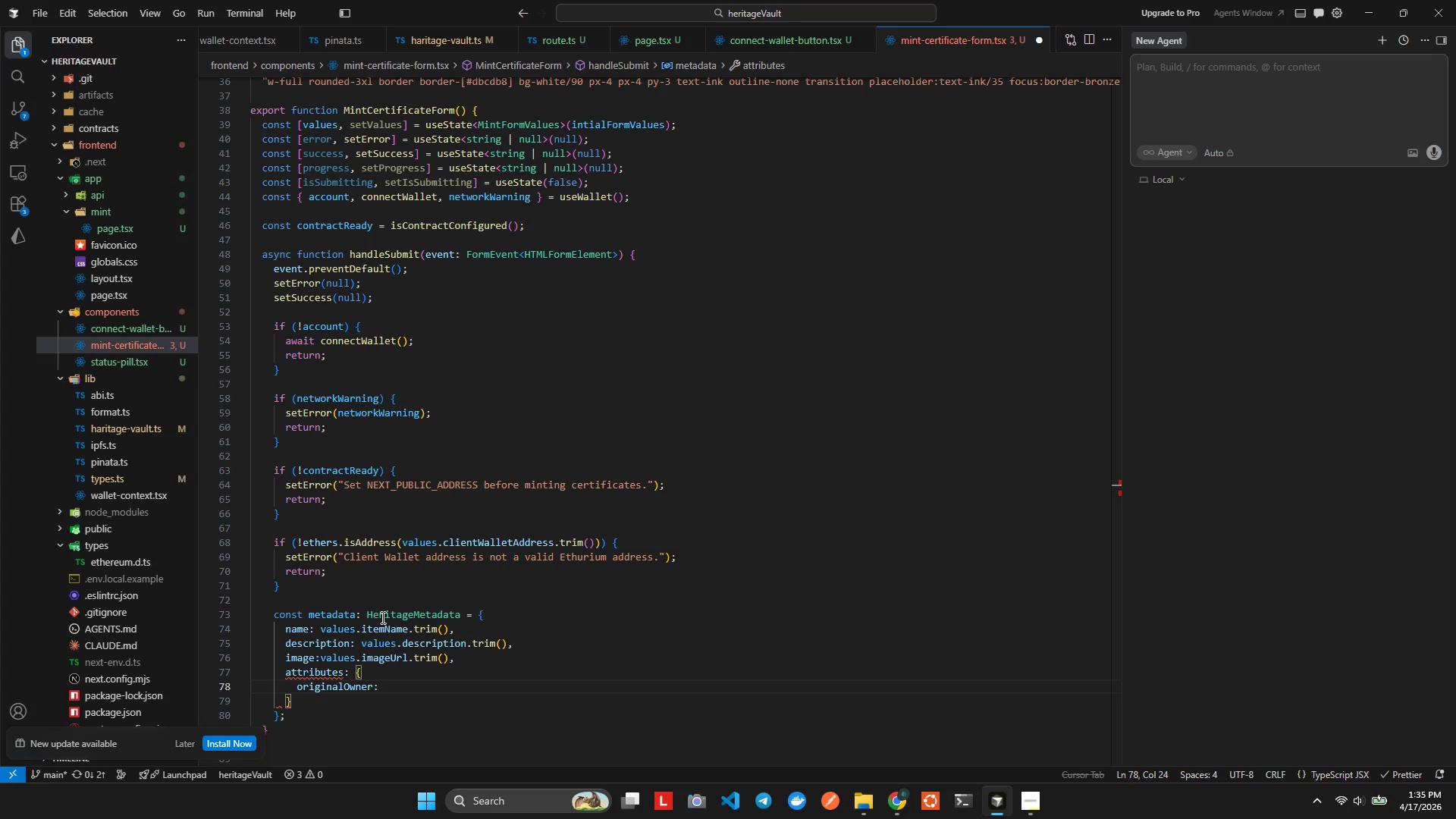 
wait(49.69)
 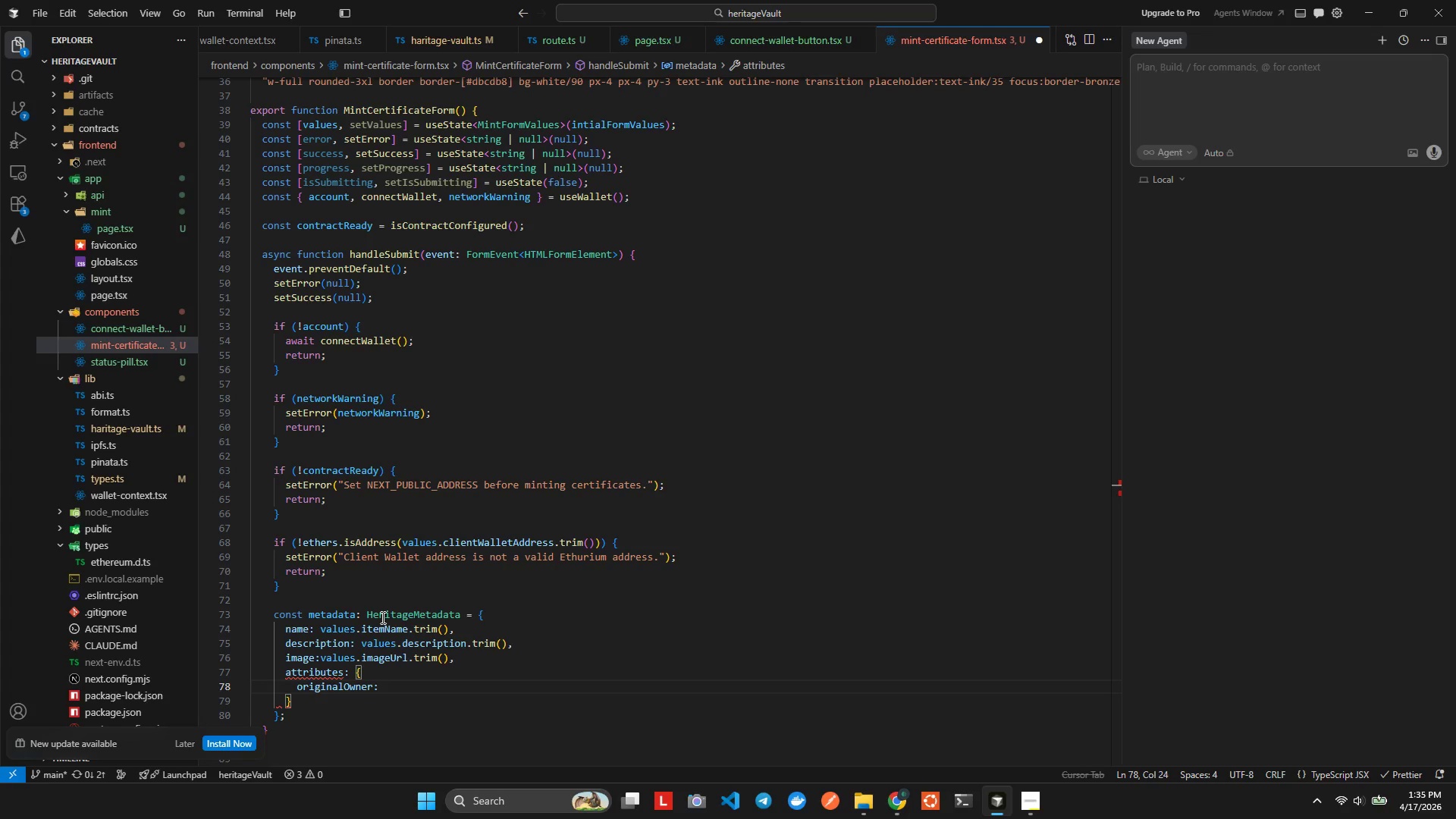 
type(valu)
 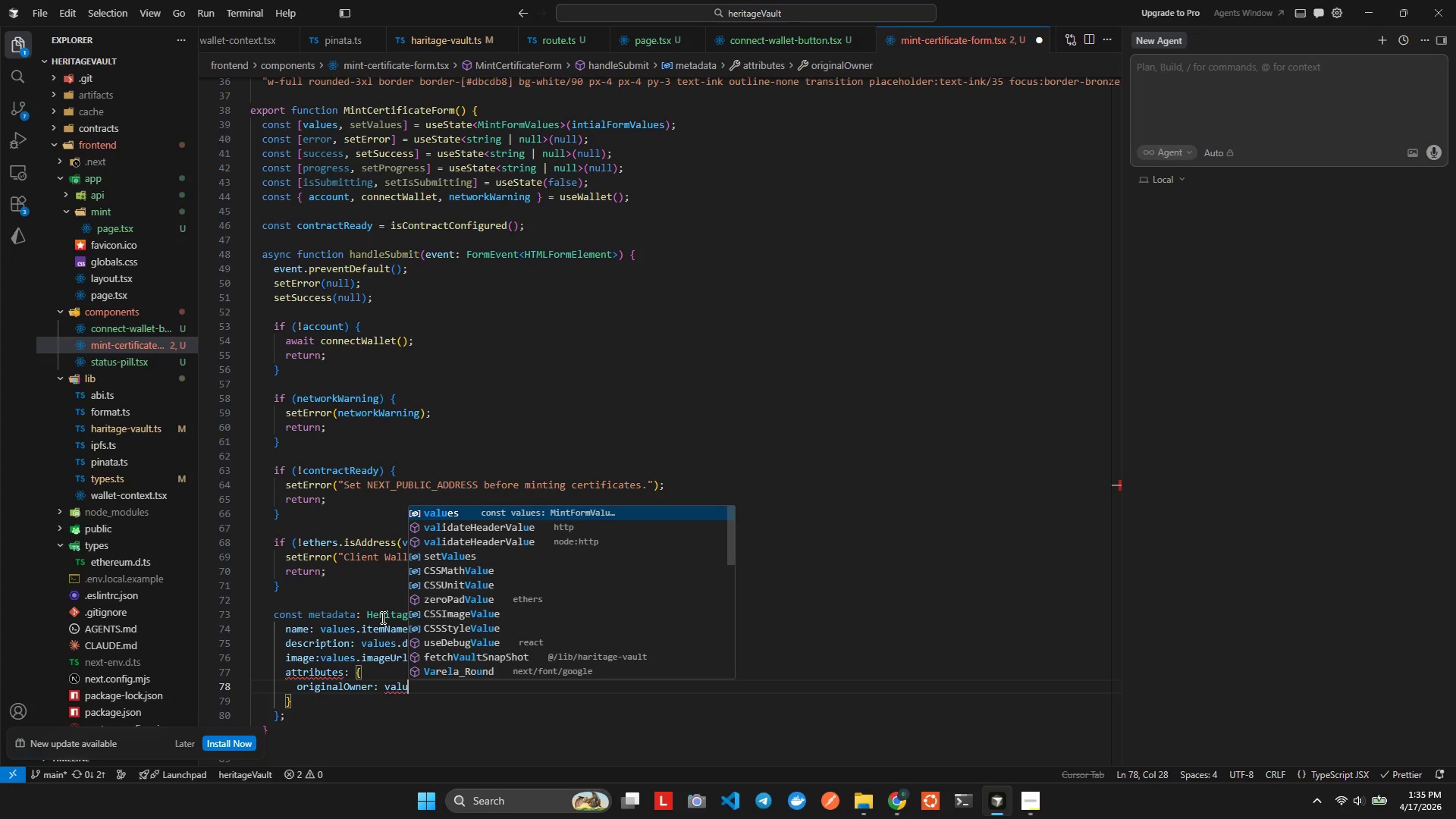 
key(Enter)
 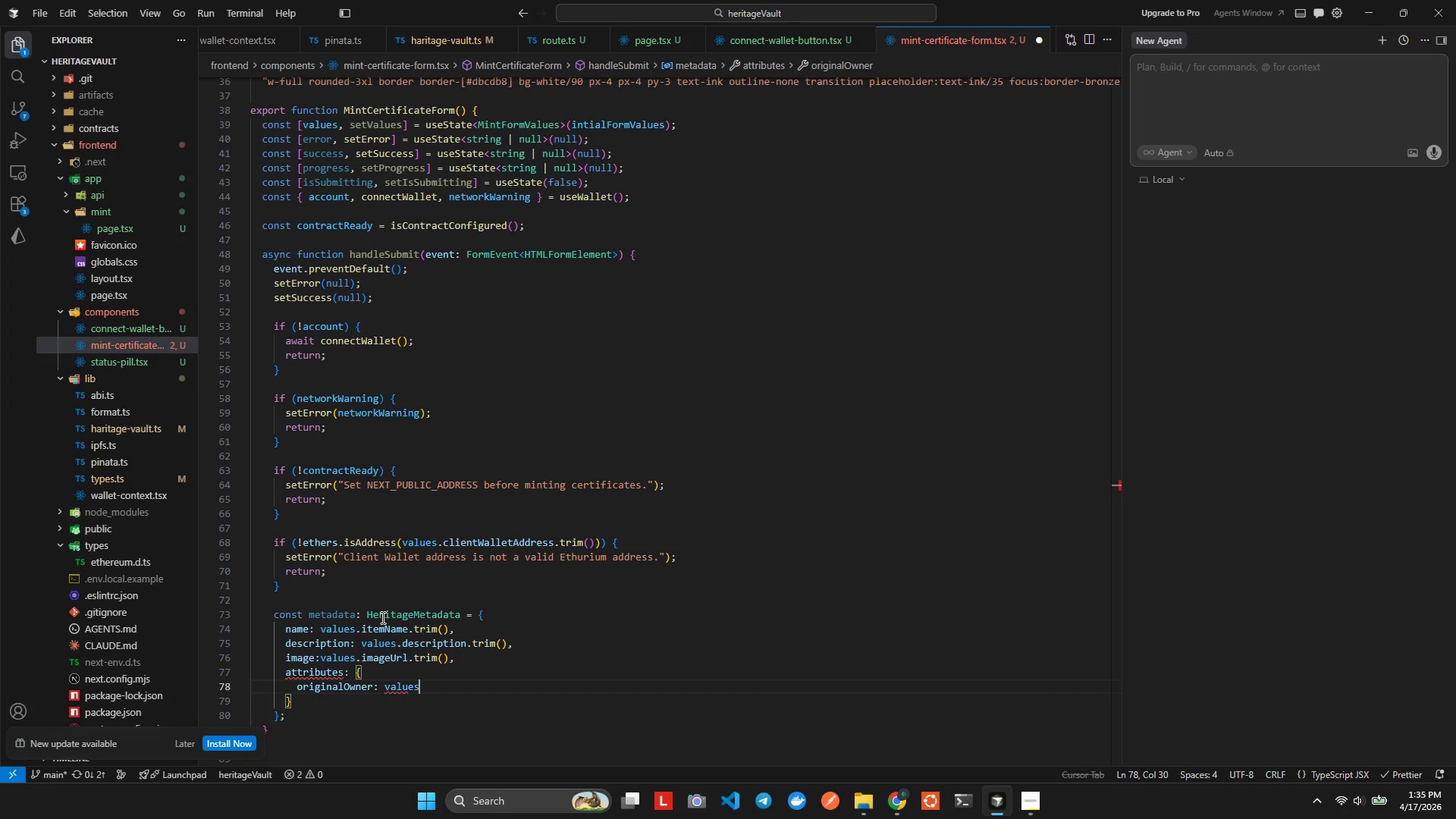 
type(.desctipti)
key(Backspace)
key(Backspace)
key(Backspace)
key(Backspace)
 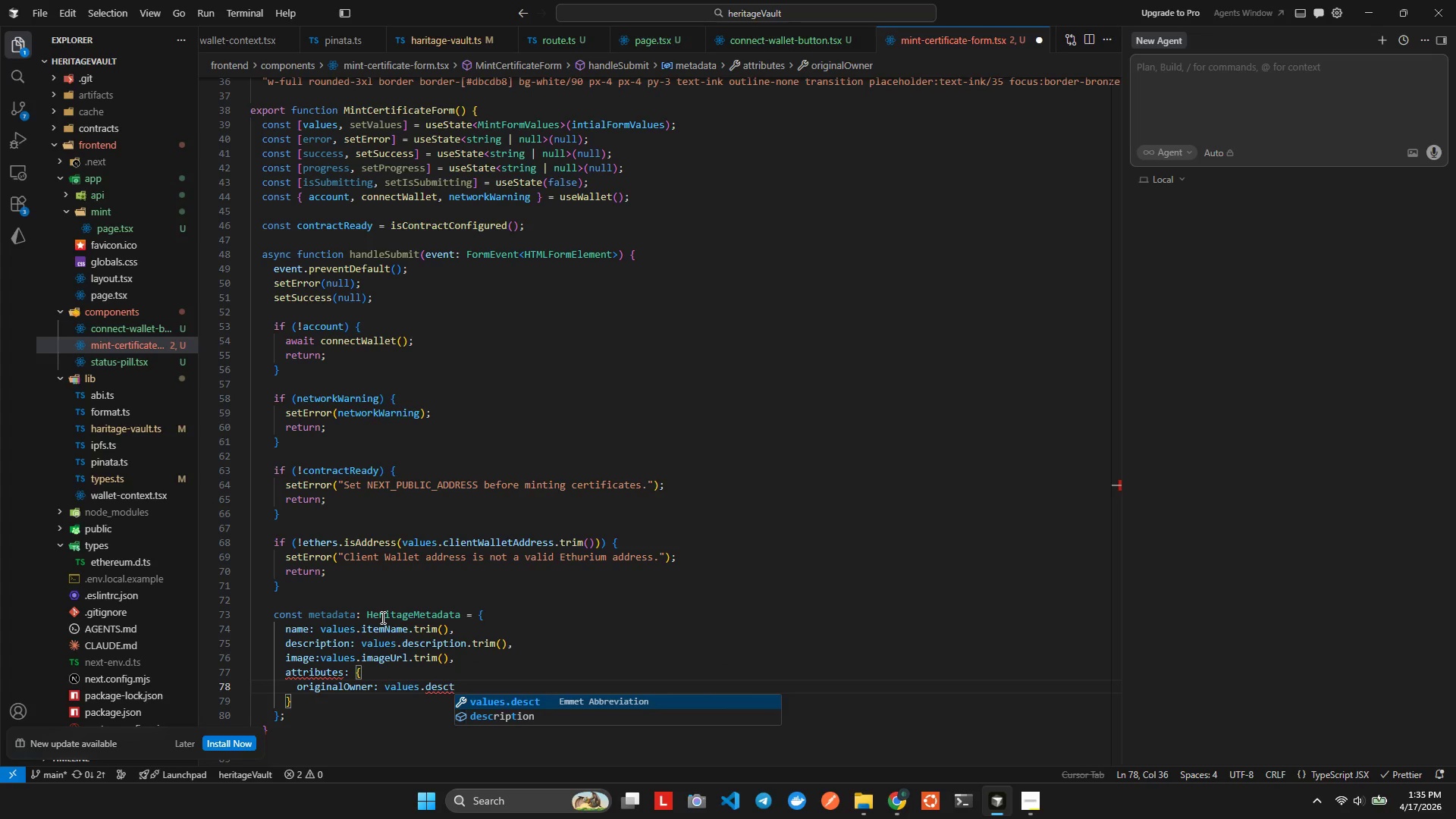 
key(ArrowUp)
 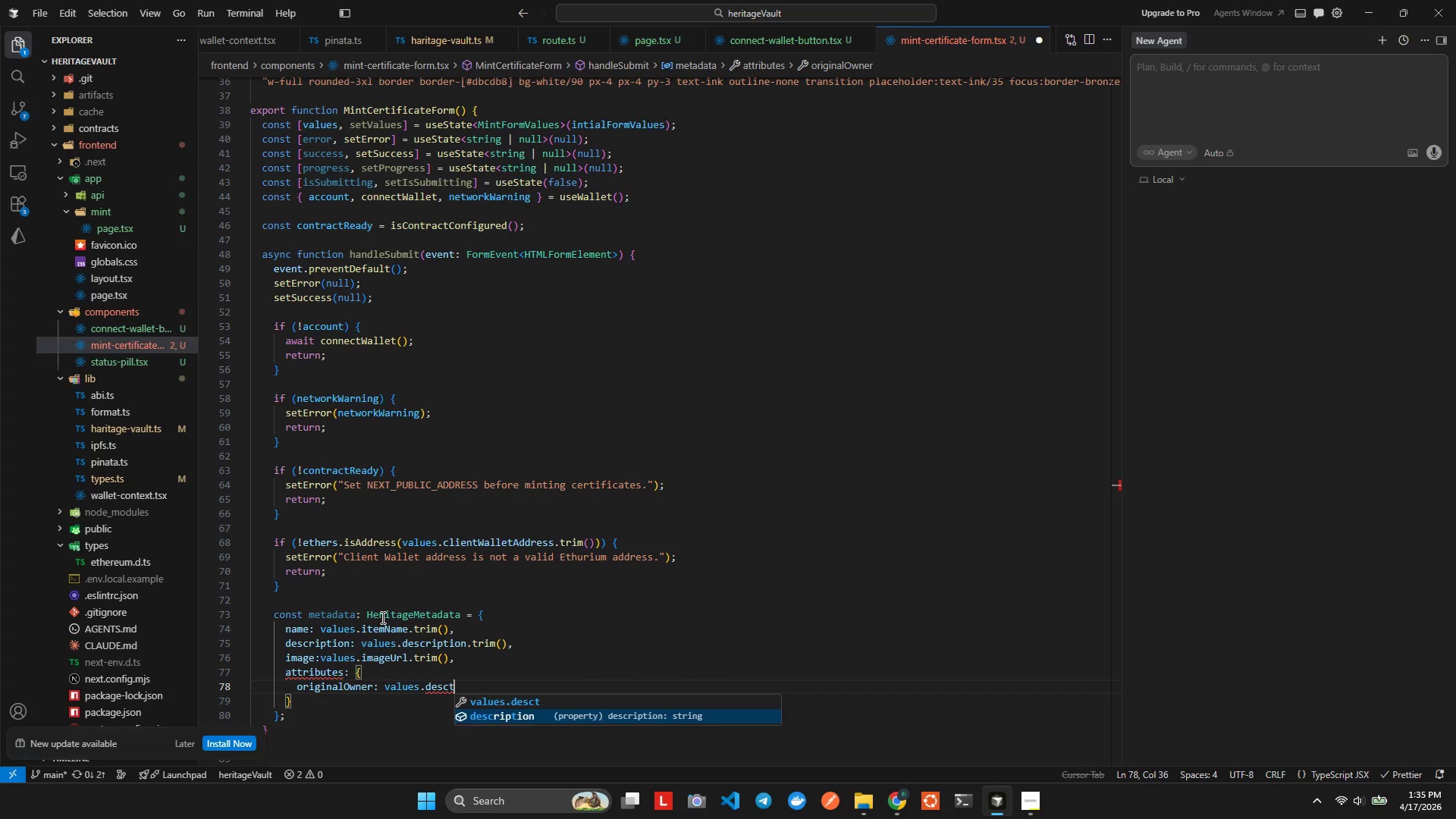 
key(Enter)
 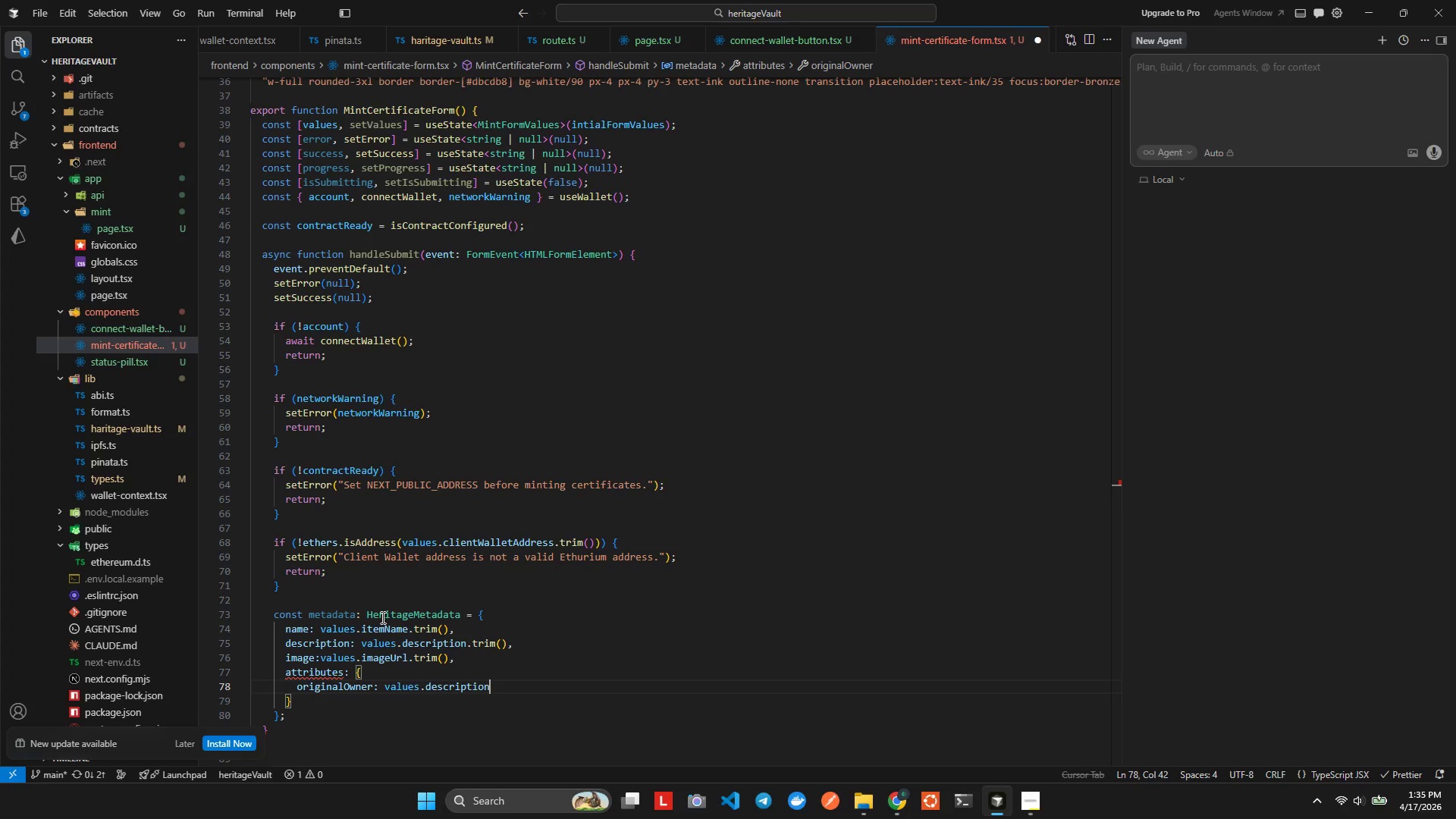 
type(.trim)
 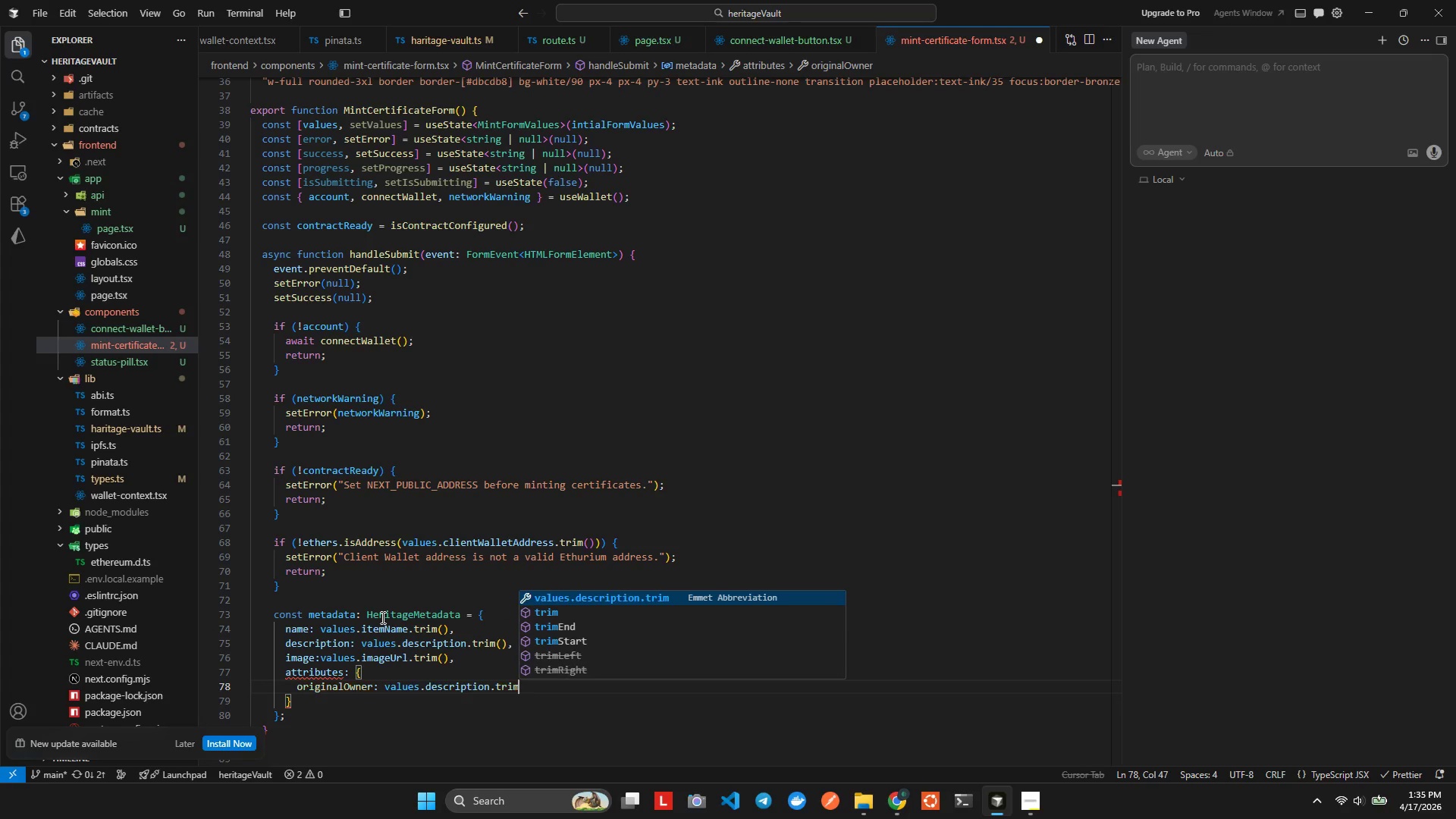 
key(Enter)
 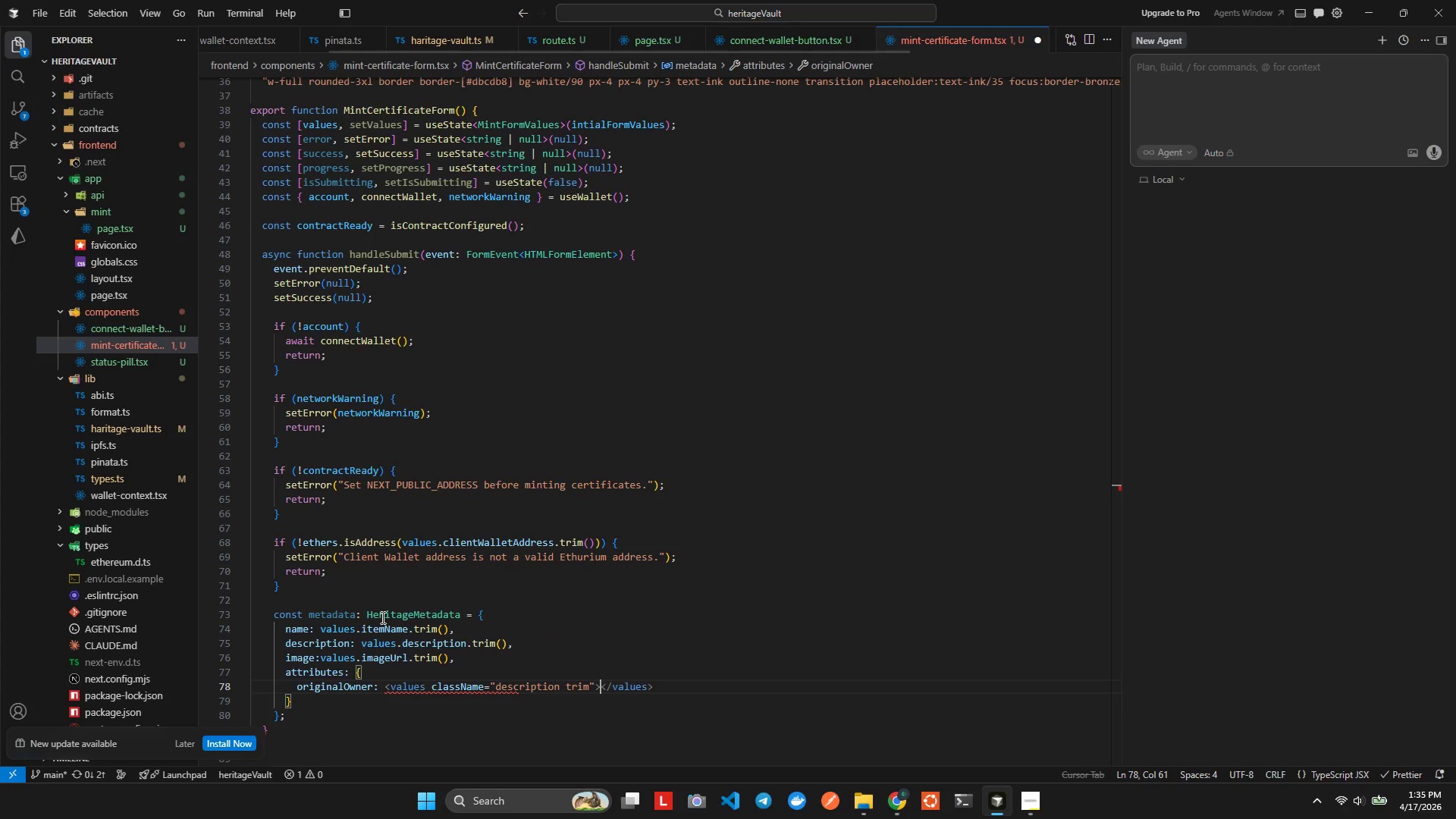 
key(Control+ControlLeft)
 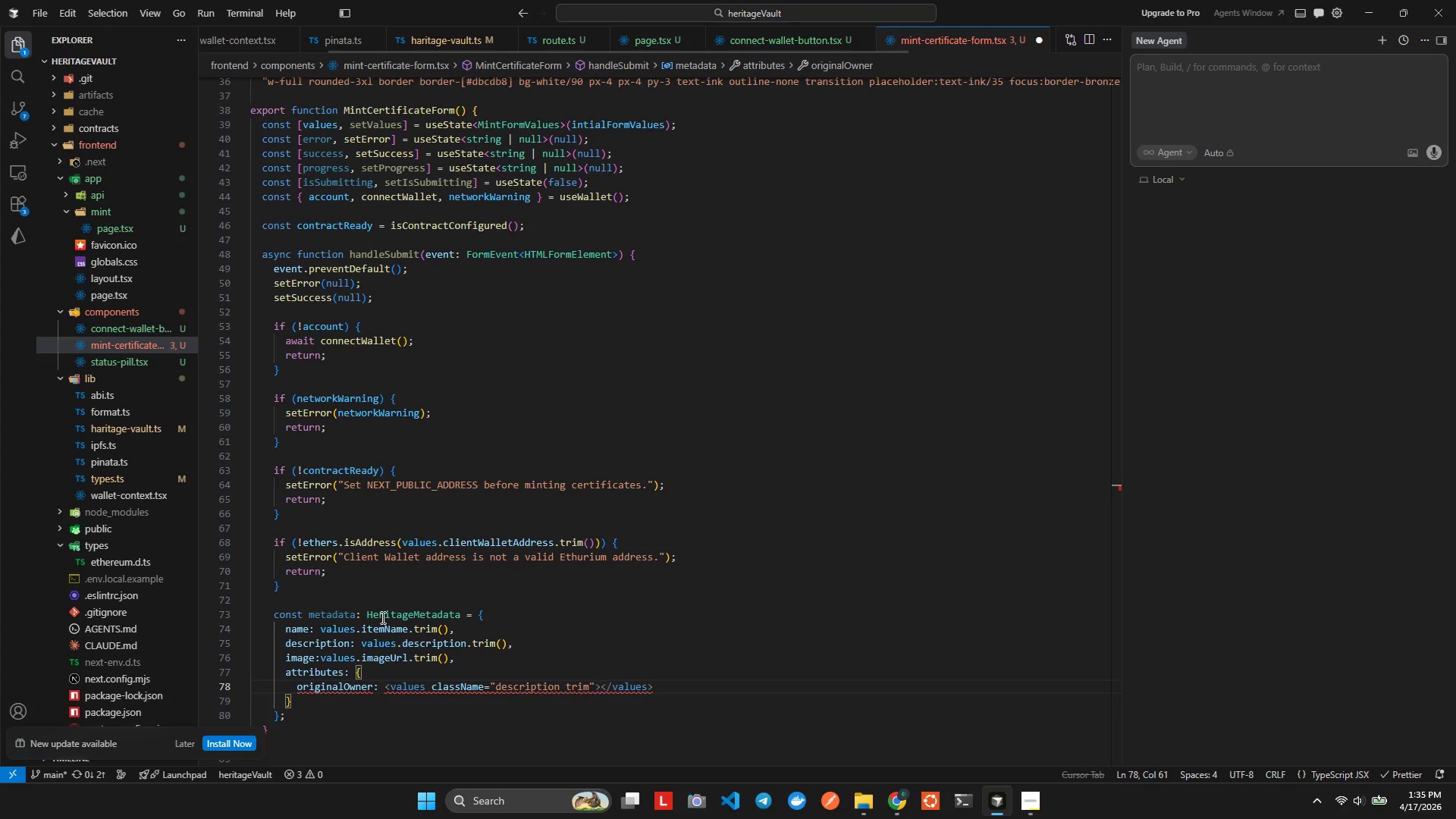 
key(Control+Z)
 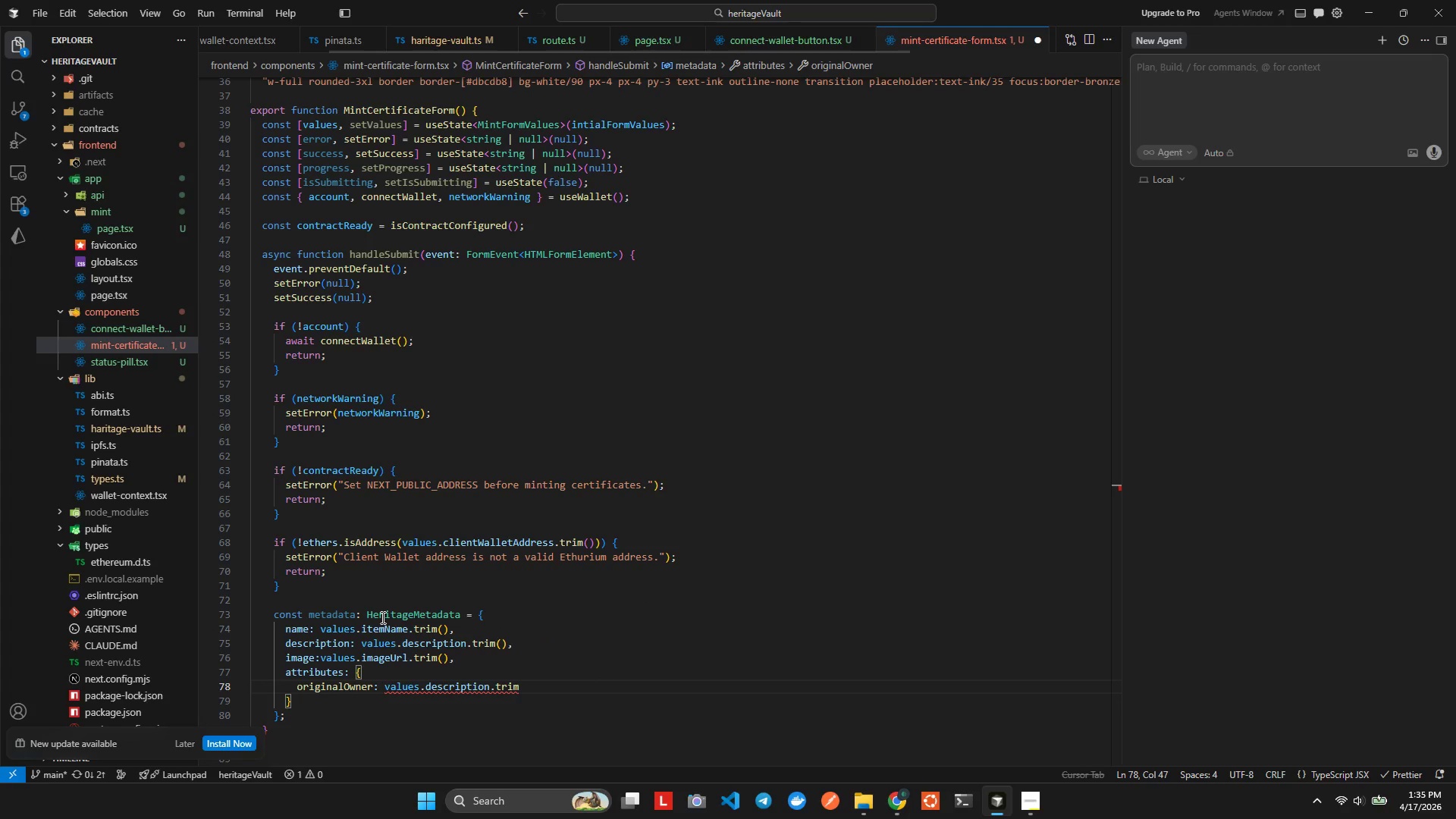 
key(Shift+9)
 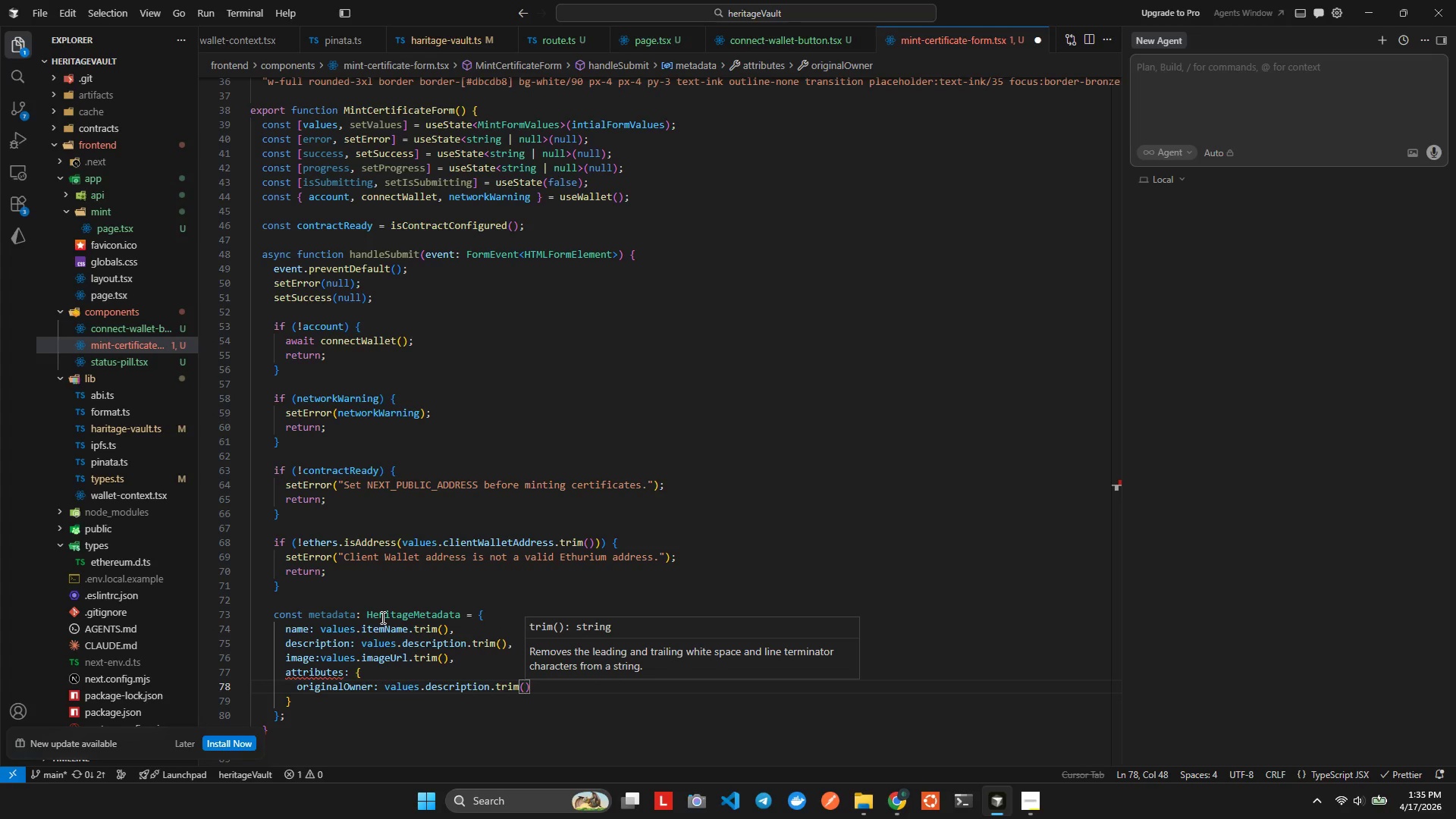 
key(ArrowRight)
 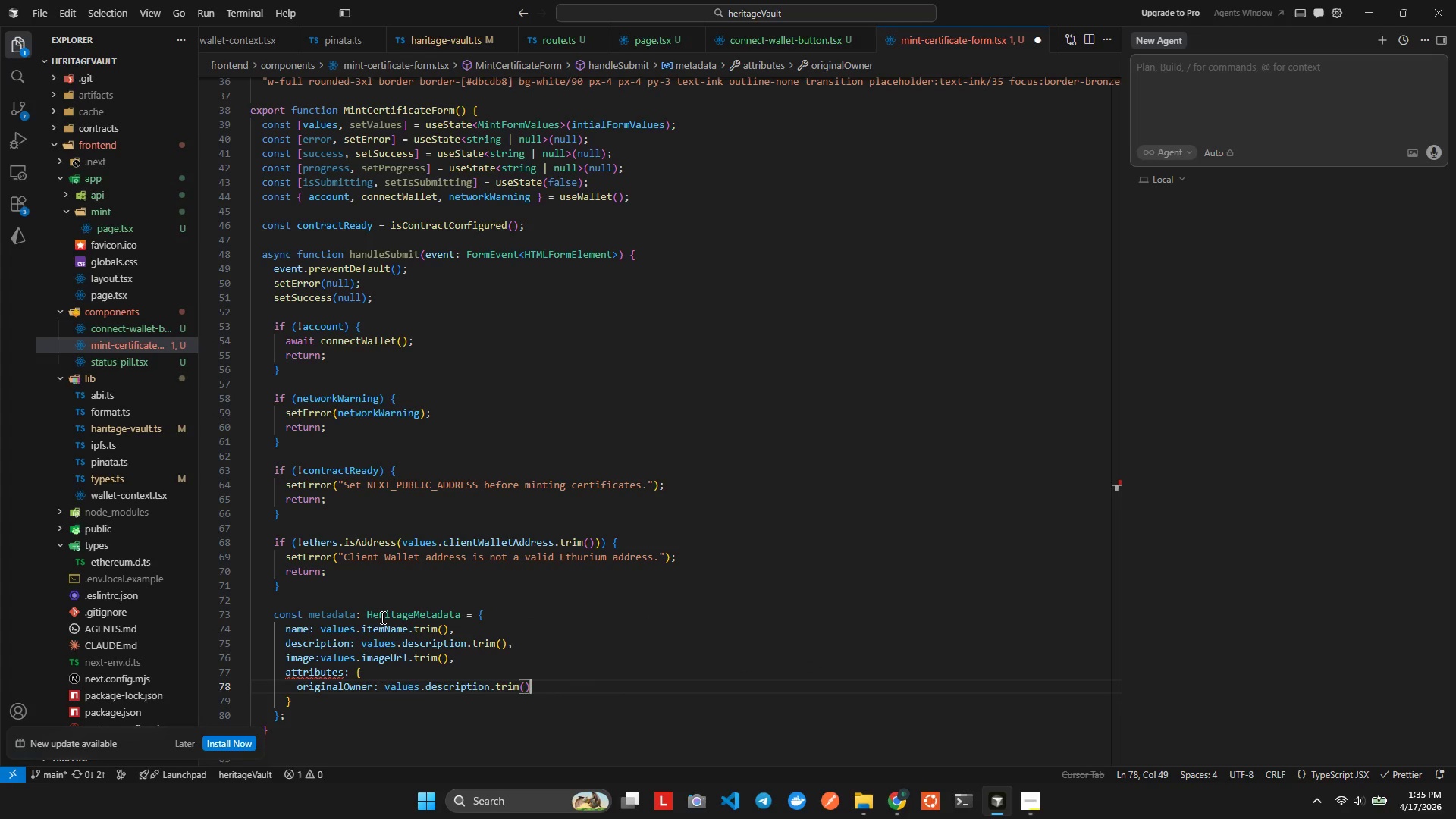 
key(Semicolon)
 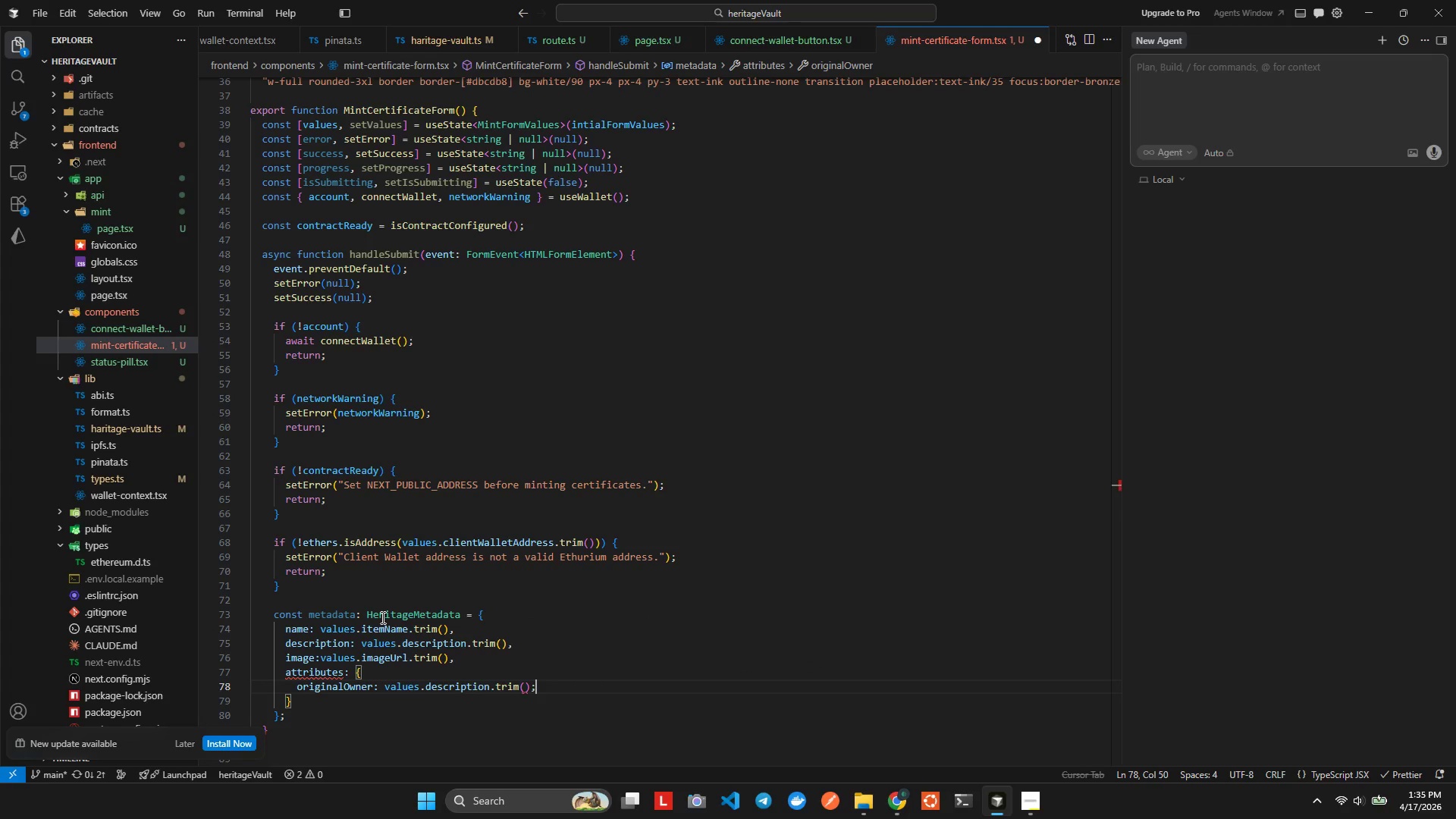 
key(Enter)
 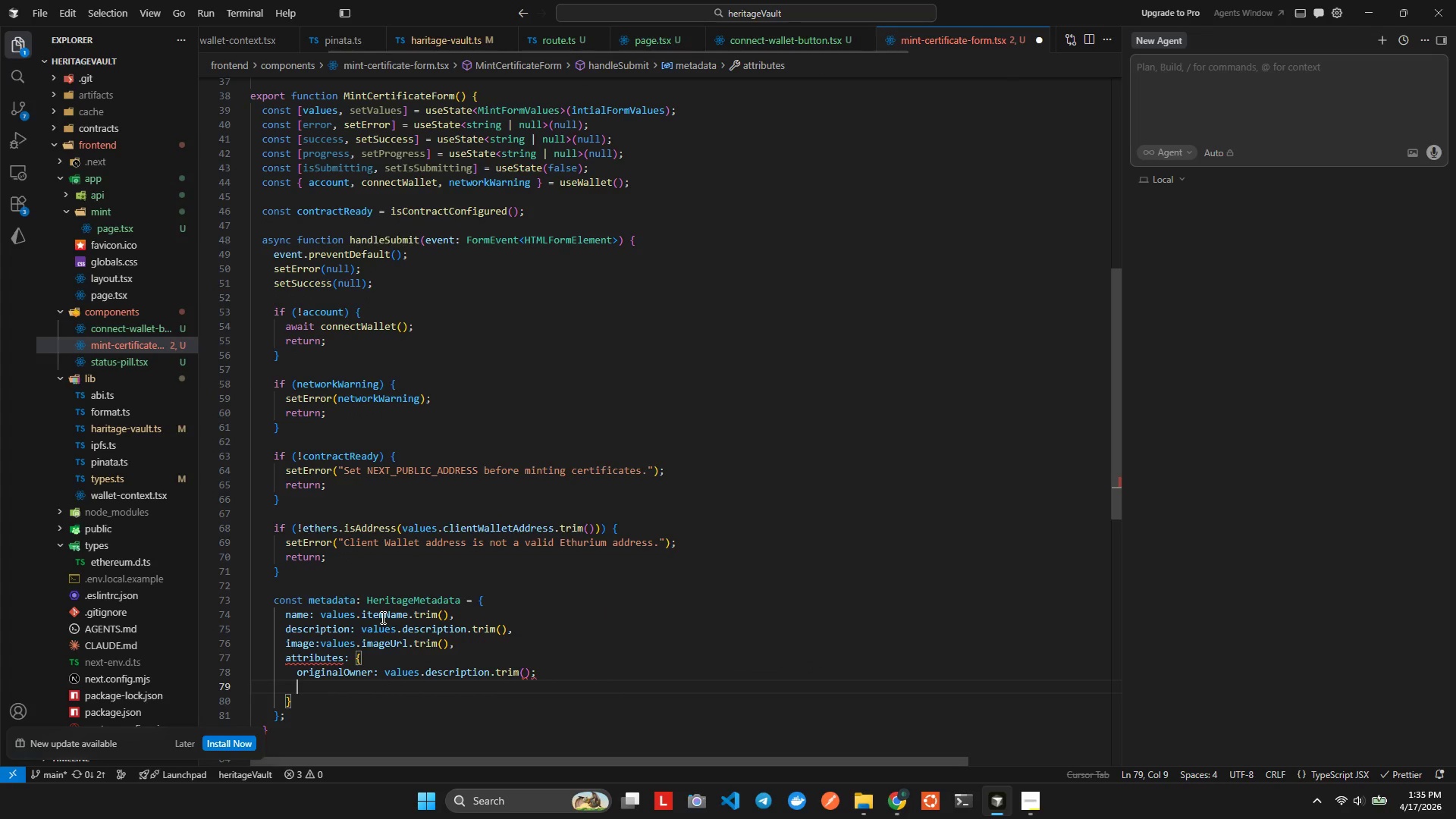 
key(Control+ControlLeft)
 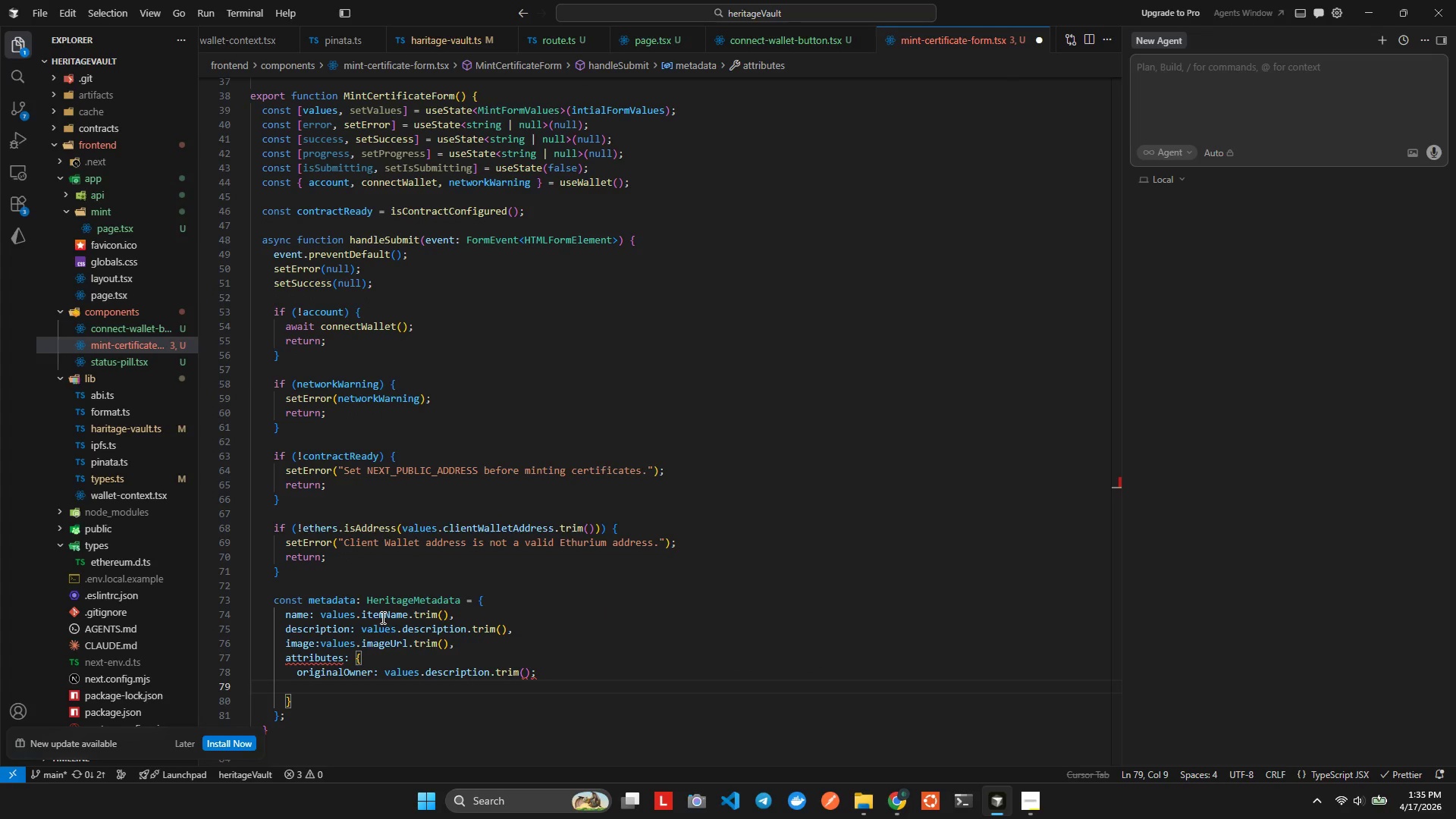 
key(Control+Z)
 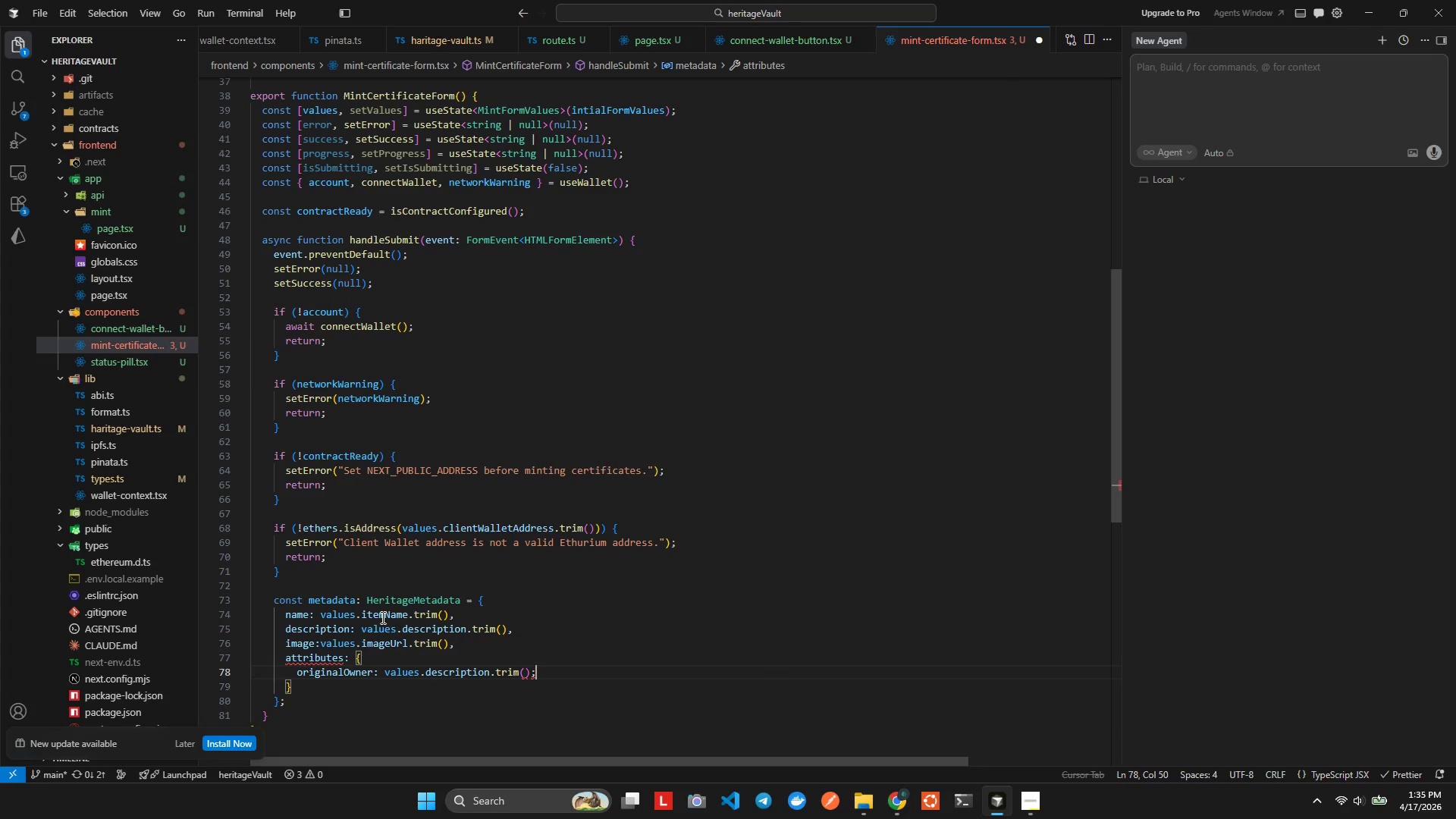 
key(Control+ControlLeft)
 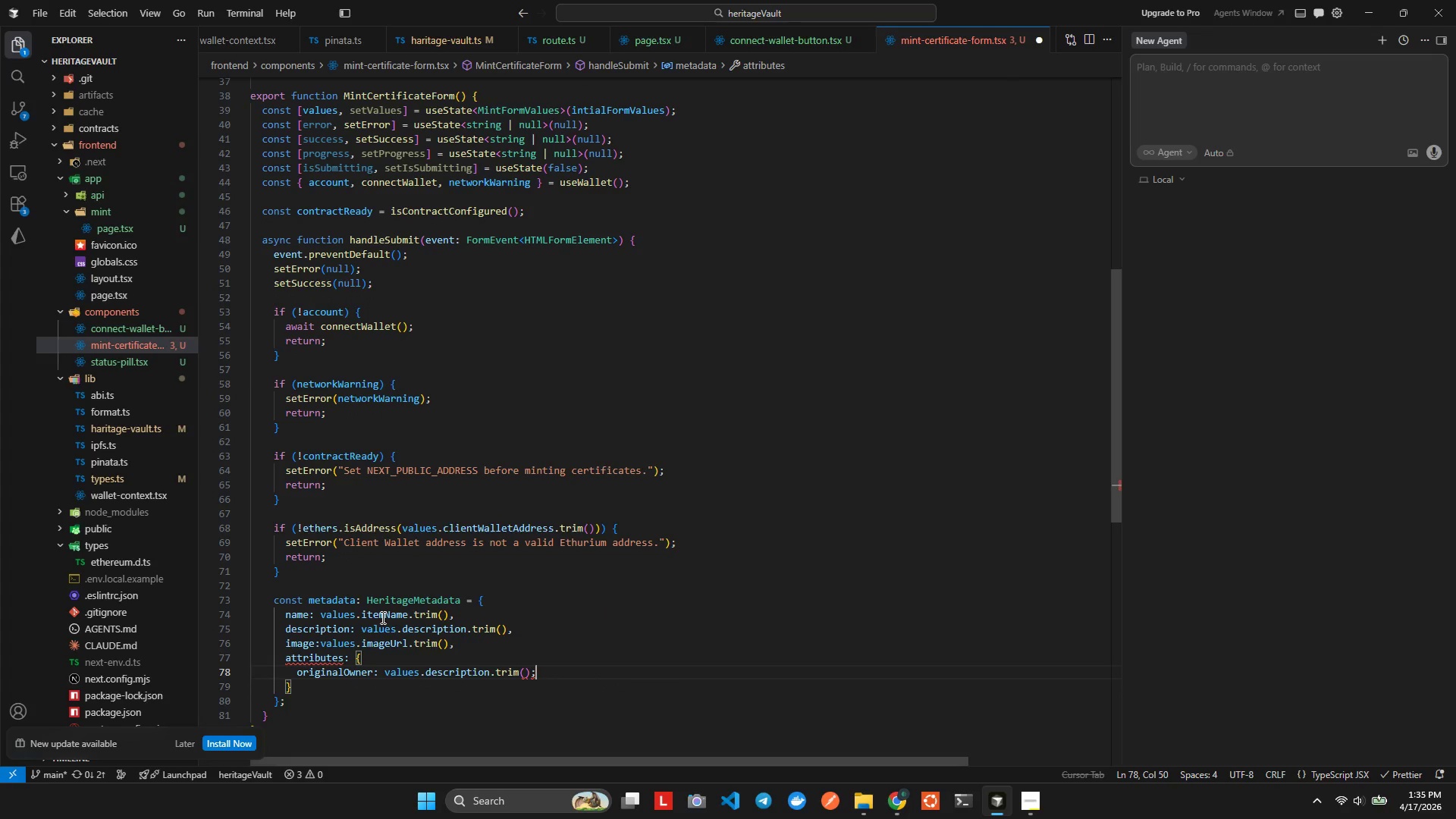 
key(Control+Z)
 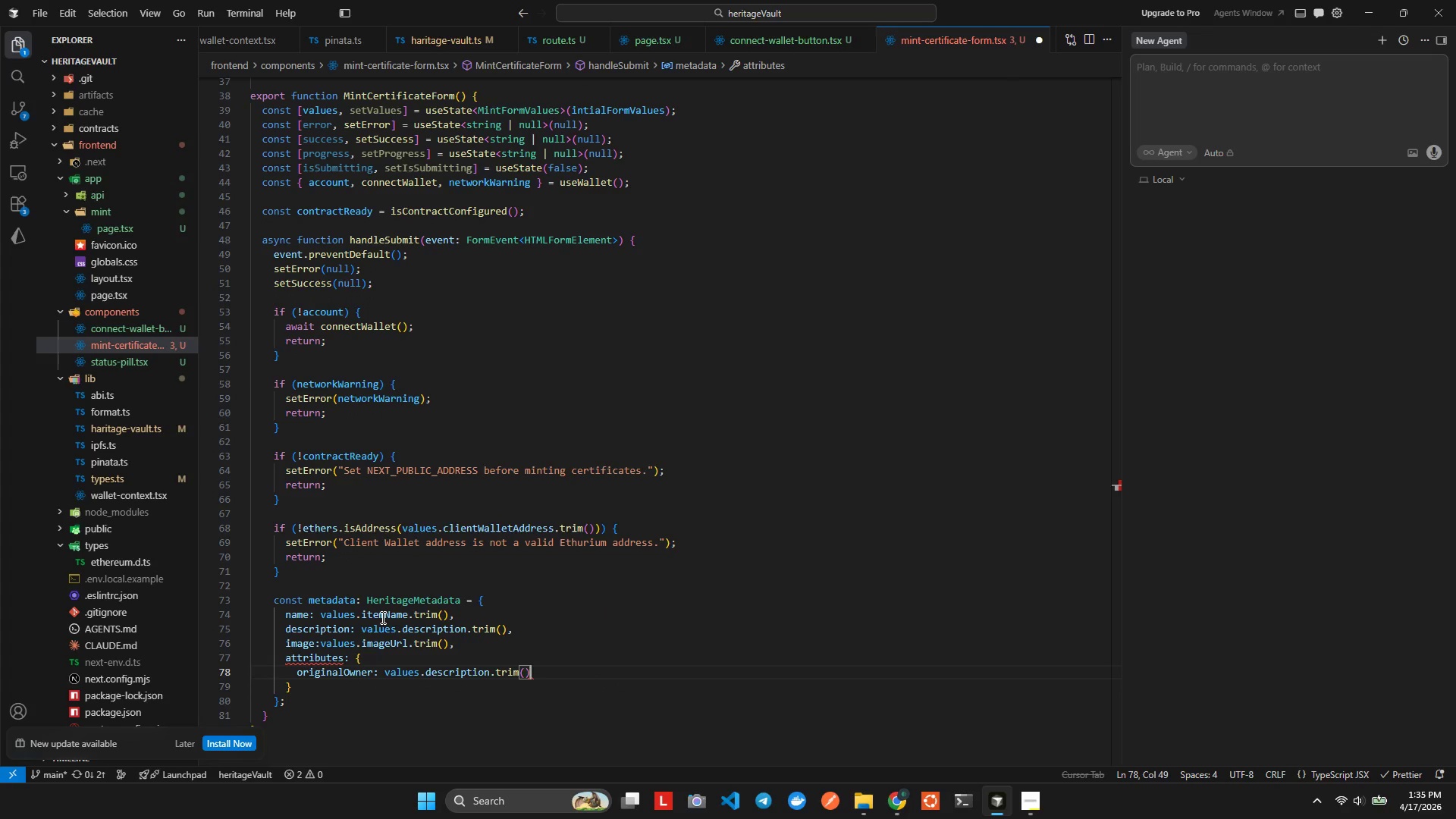 
key(Comma)
 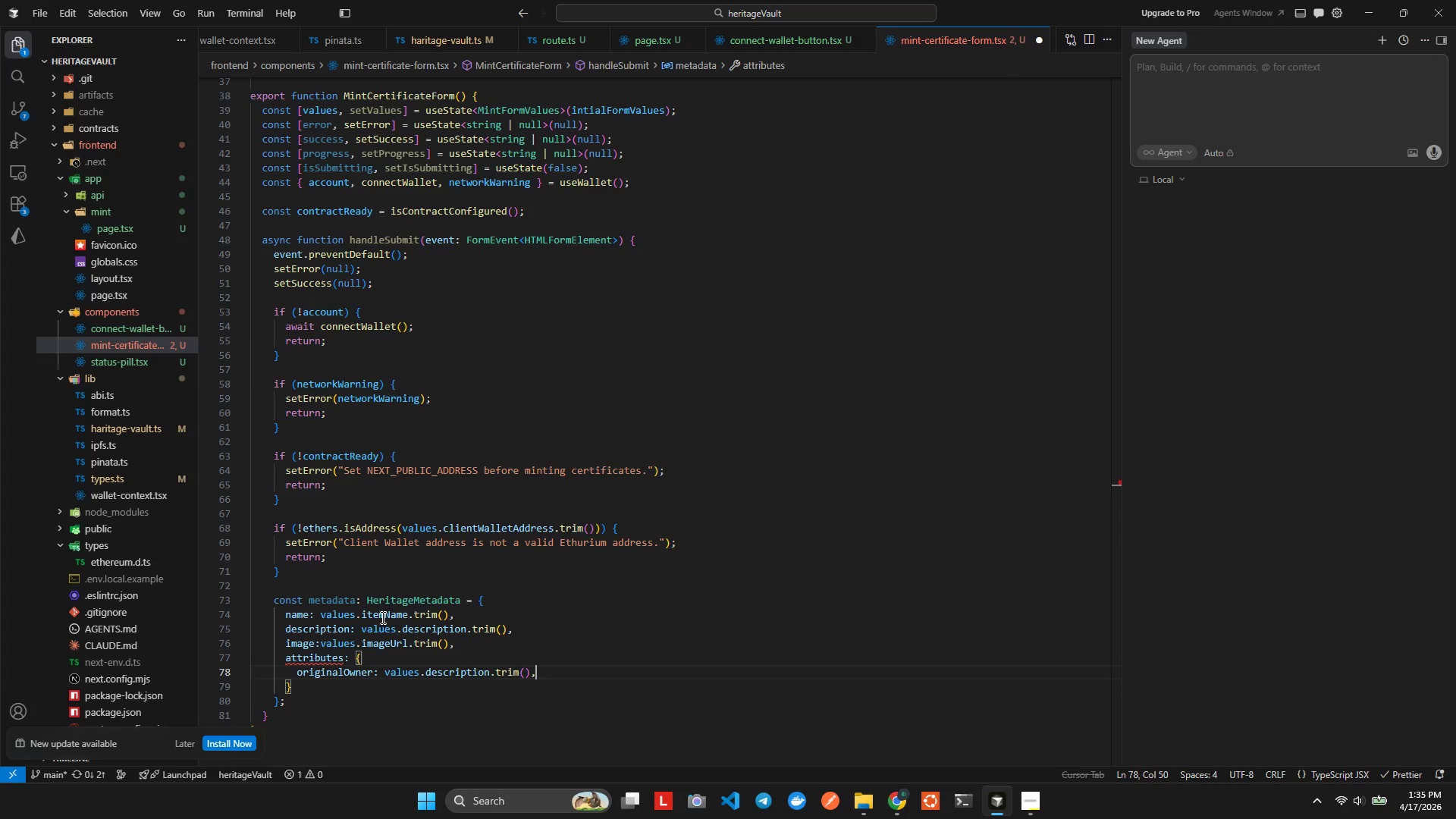 
key(Enter)
 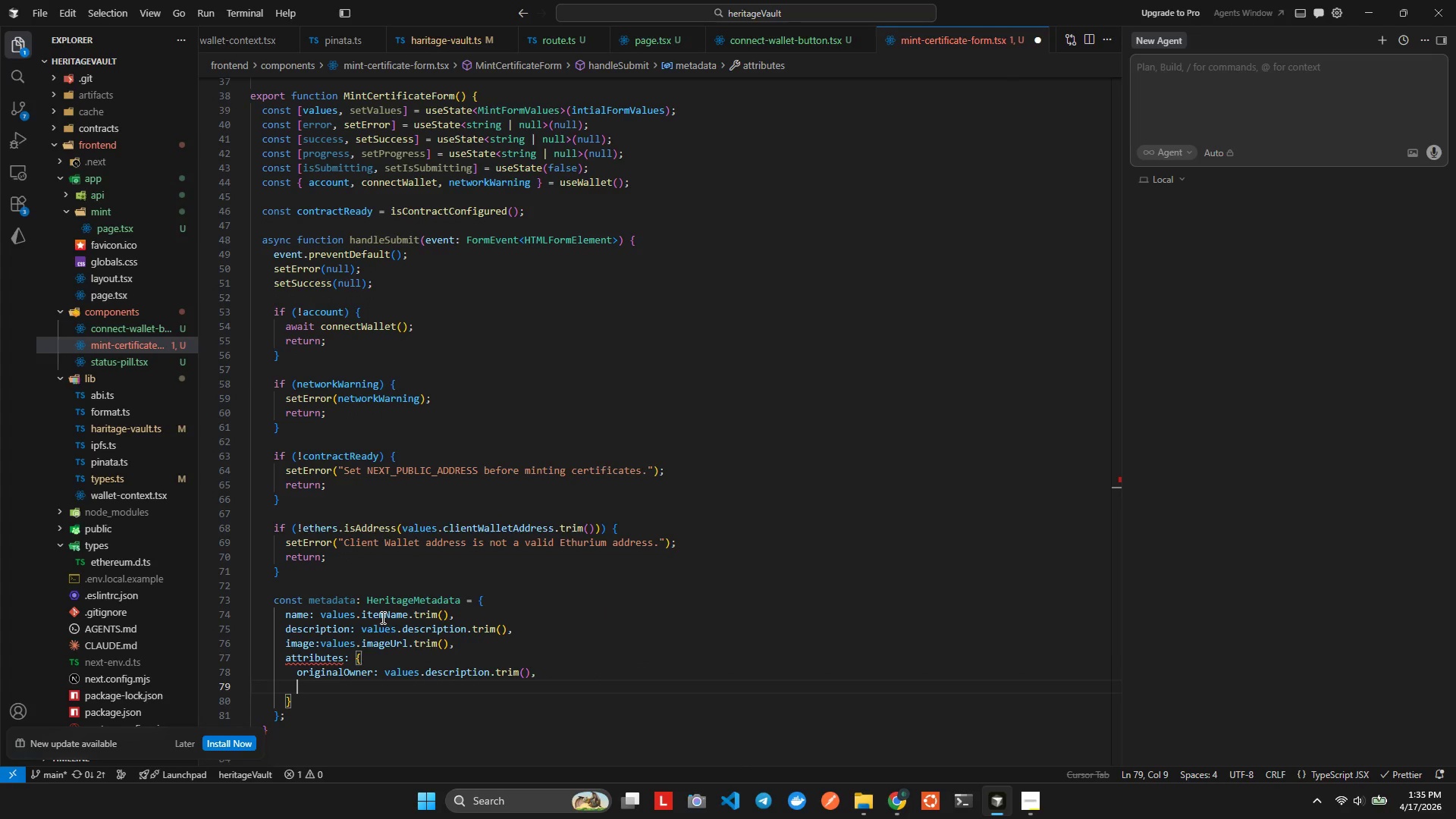 
type(appria)
 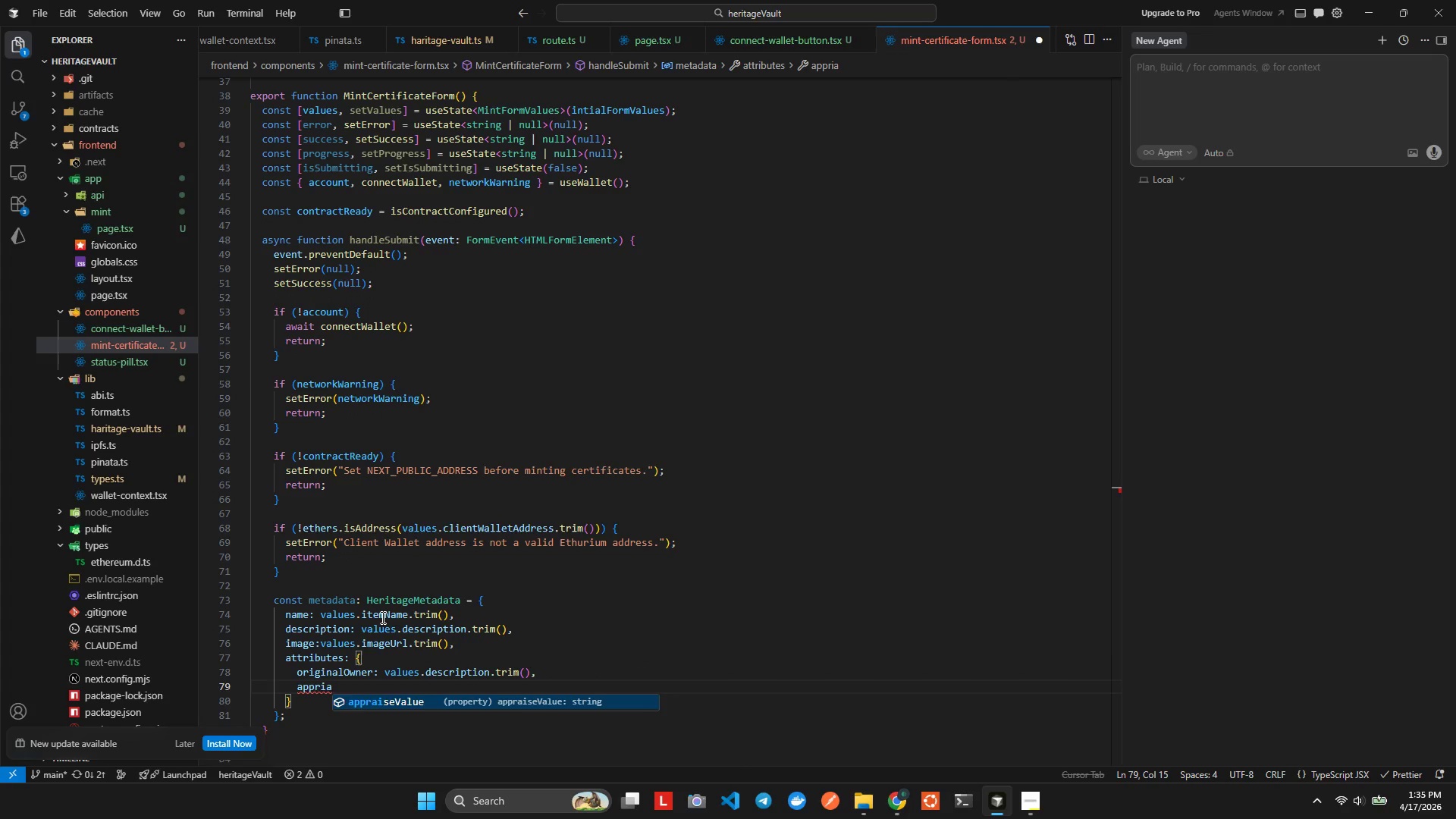 
key(Enter)
 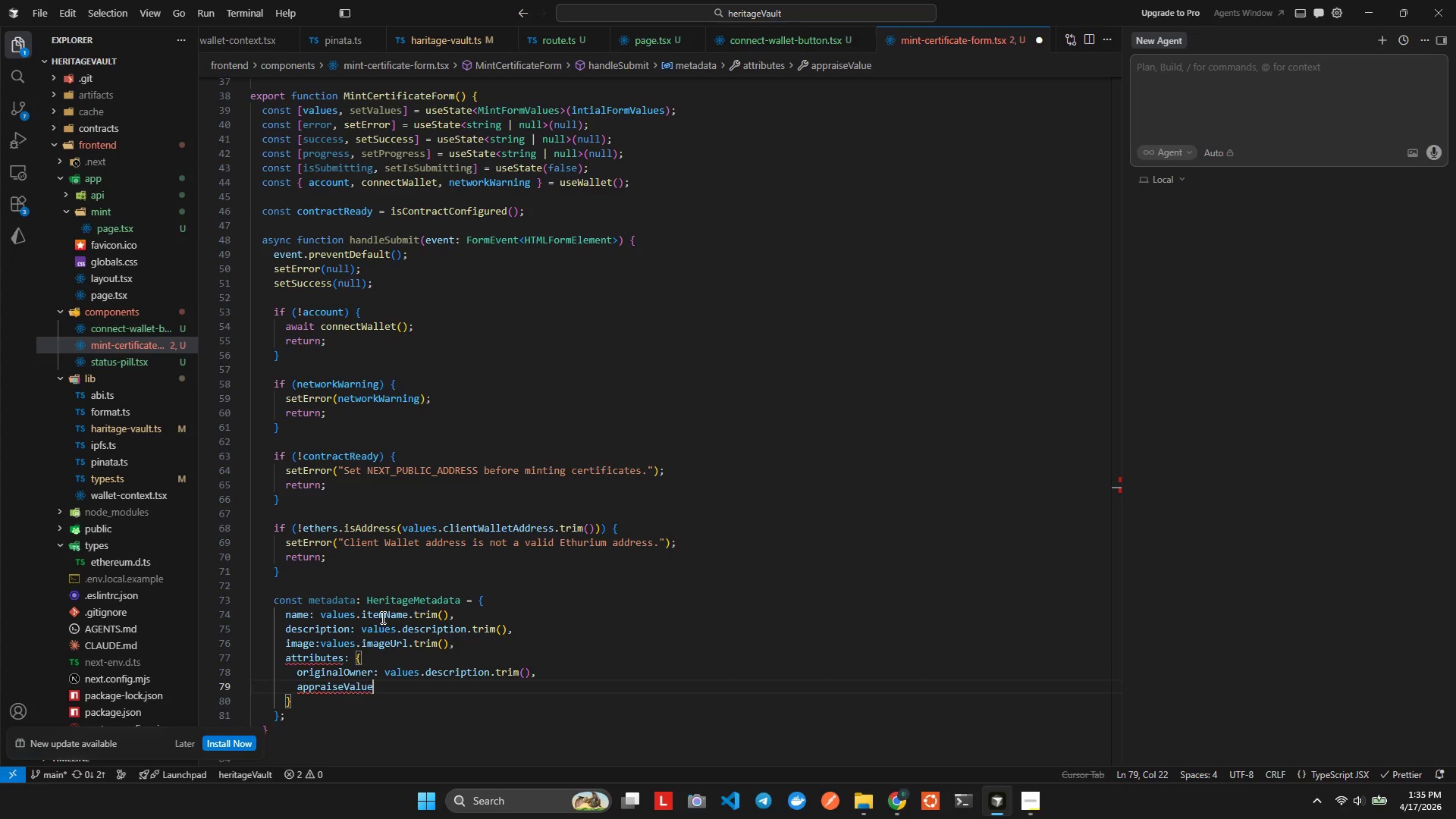 
type(: value)
 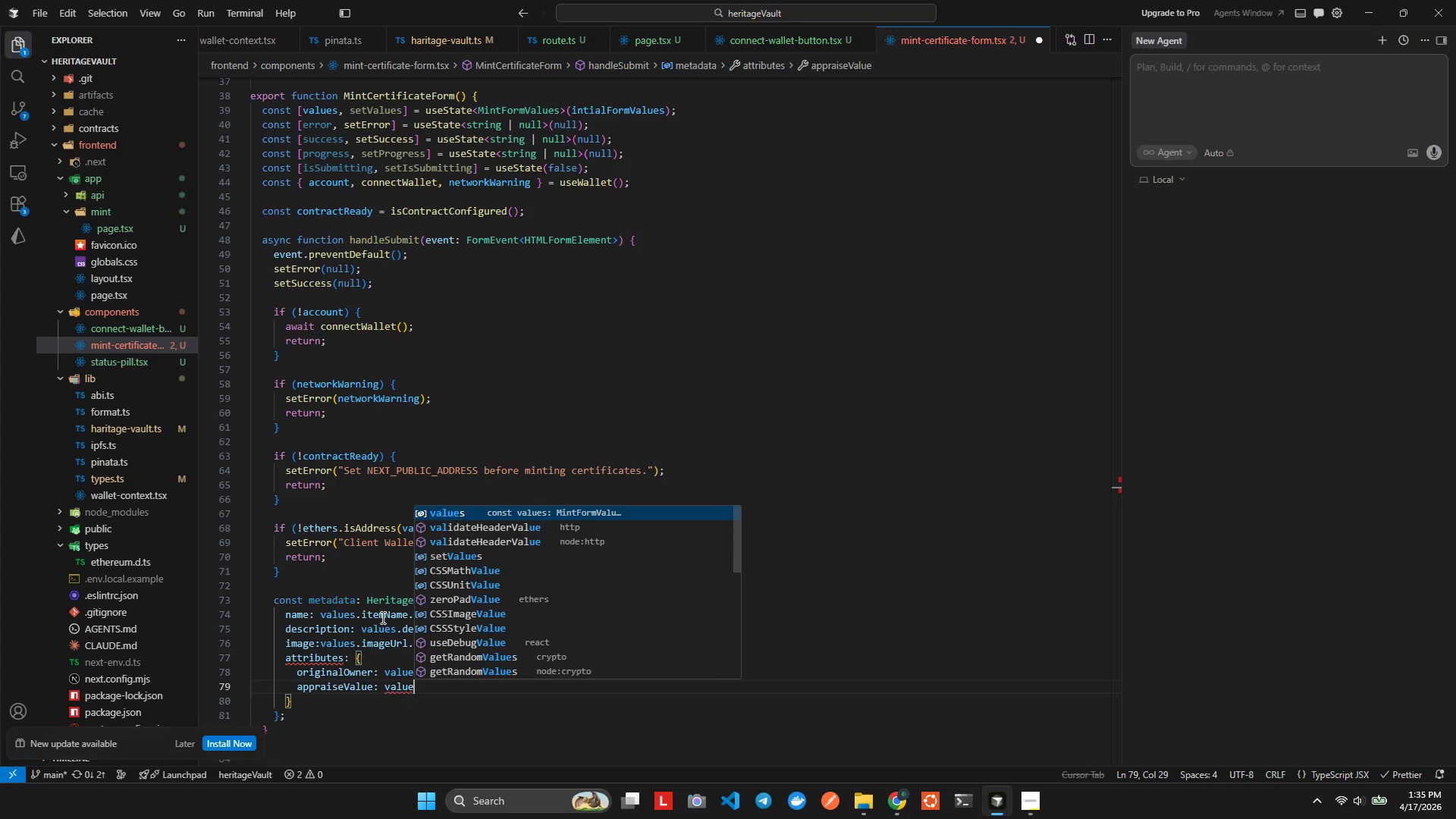 
key(Enter)
 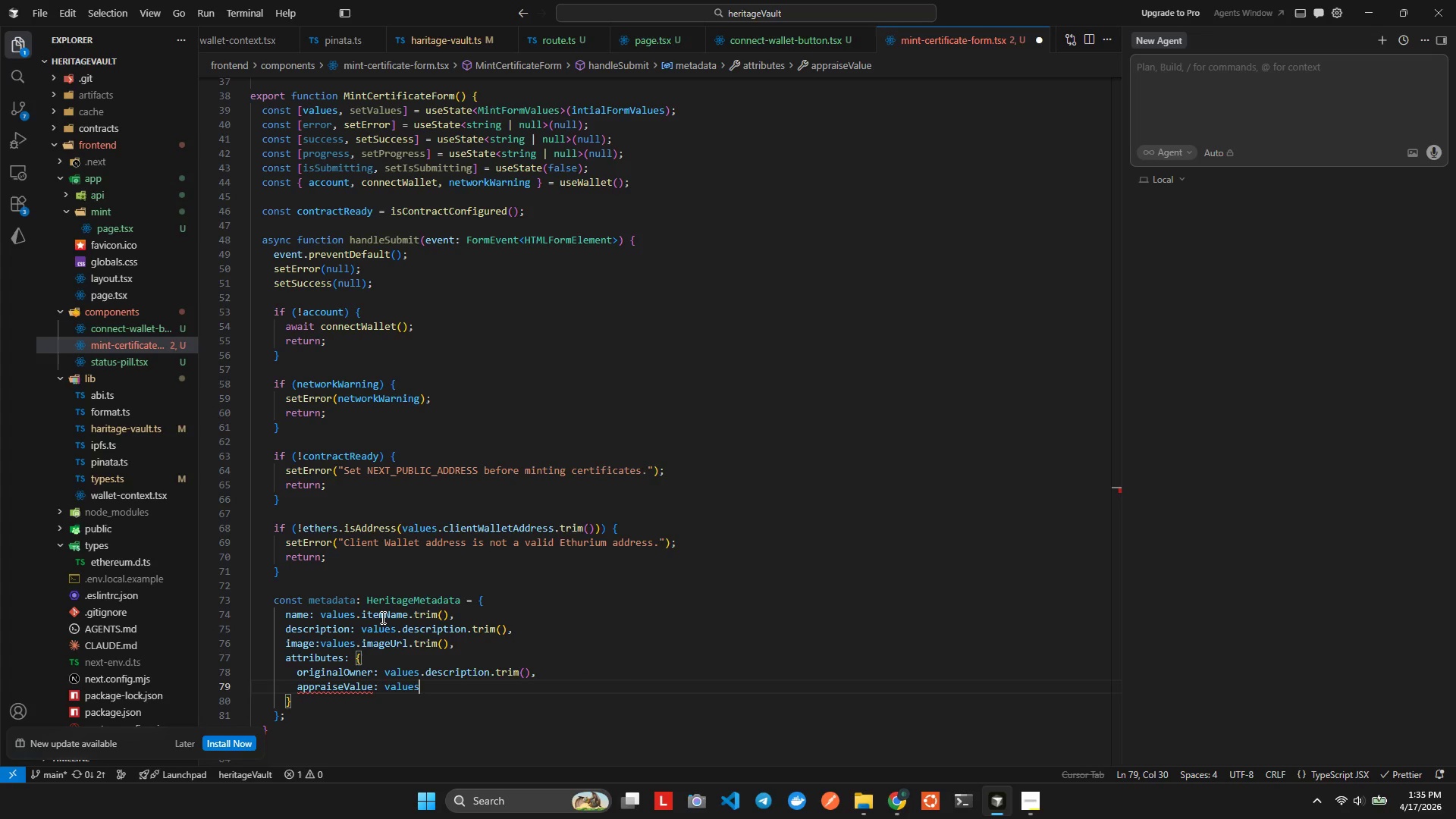 
type(.ap)
 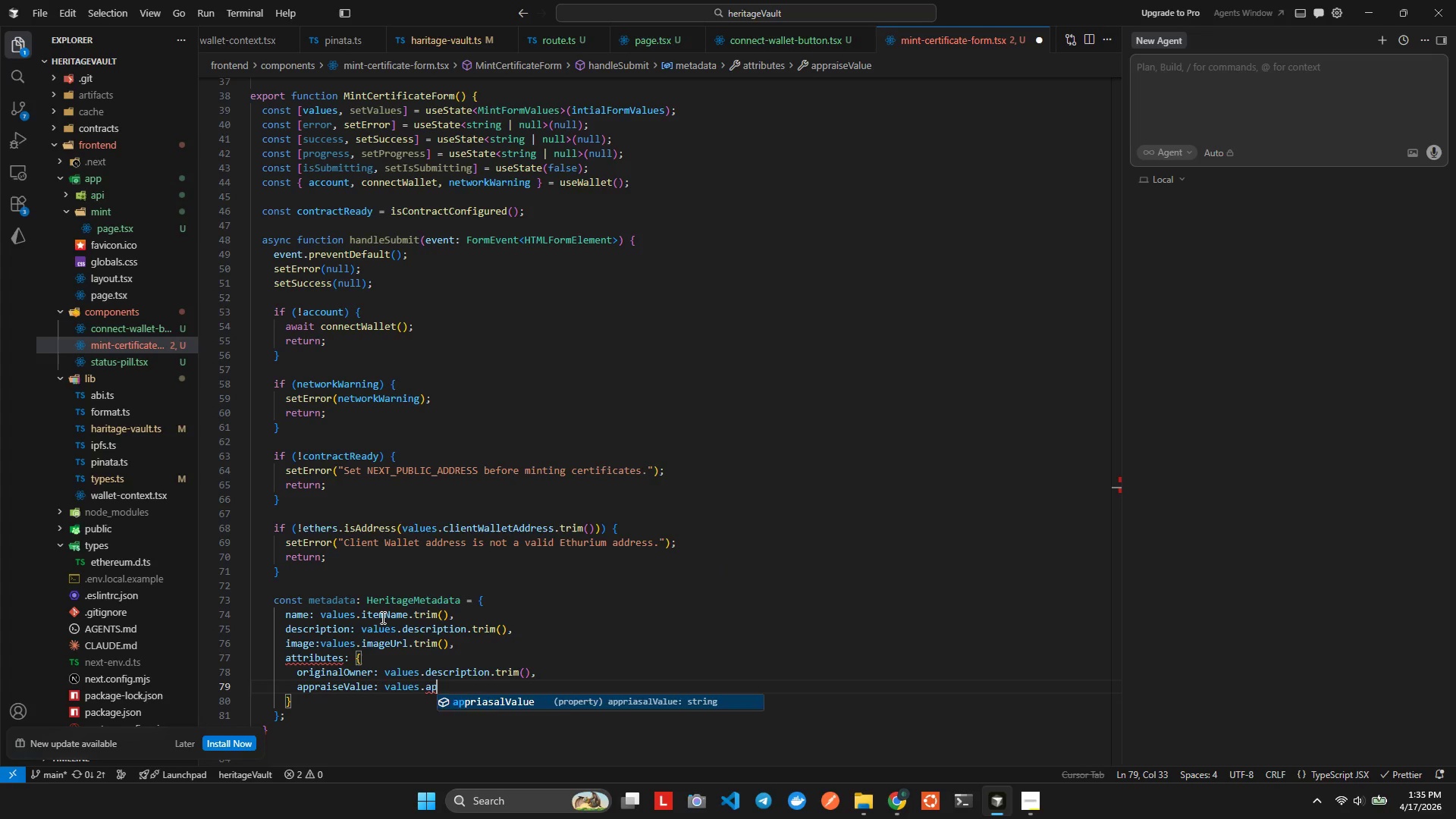 
key(Enter)
 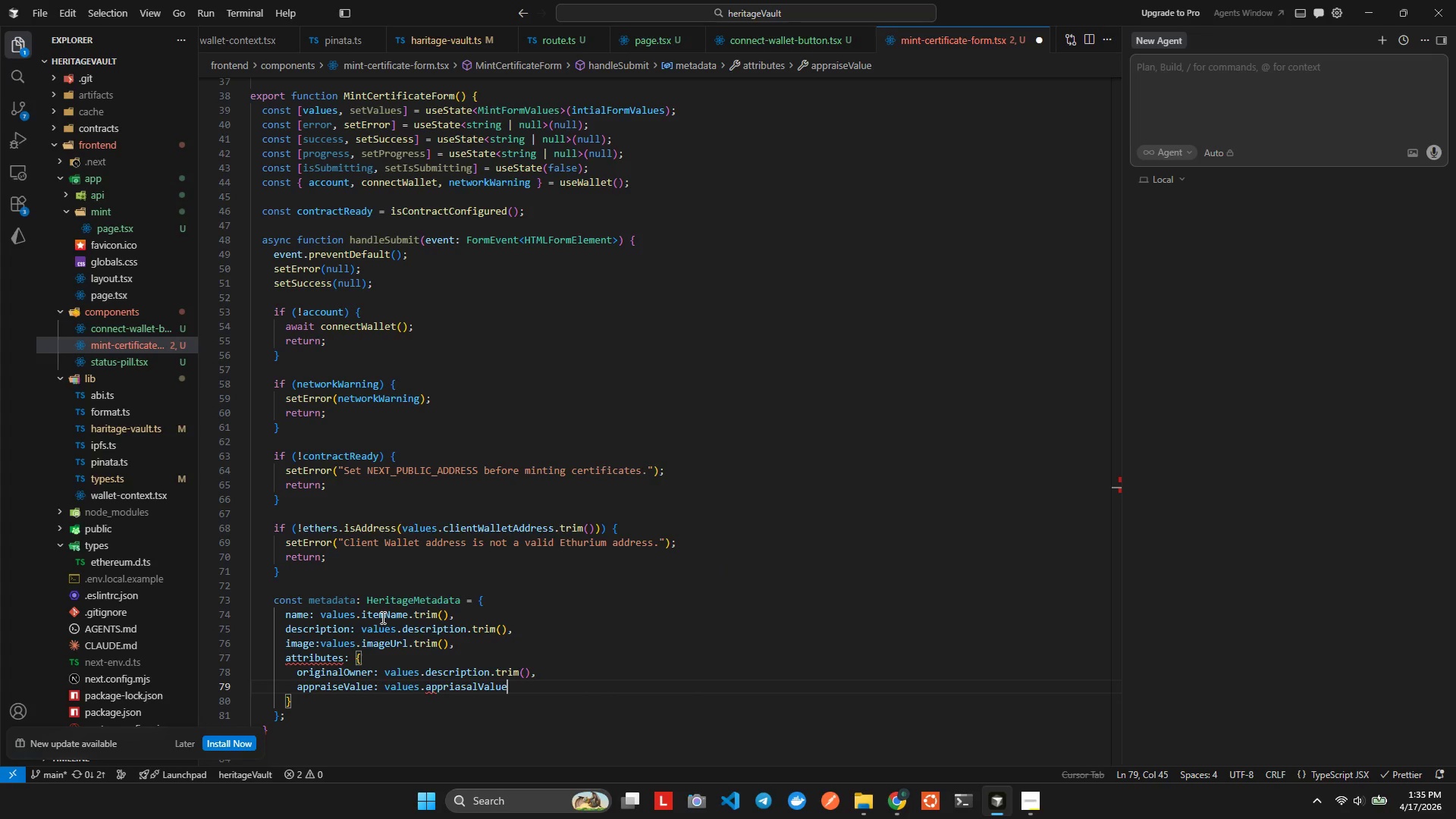 
hold_key(key=ShiftLeft, duration=0.33)
 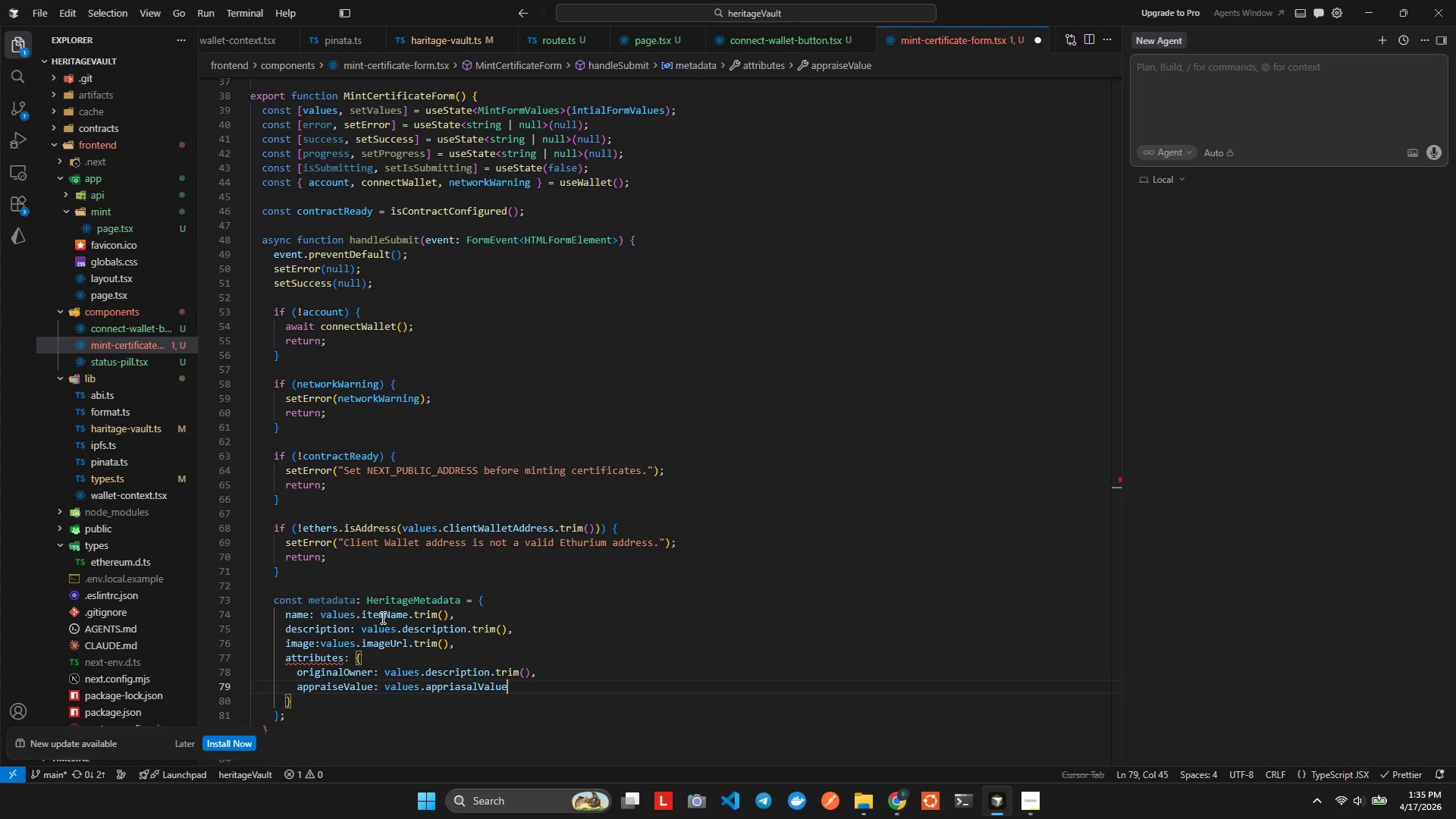 
type(.trim)
 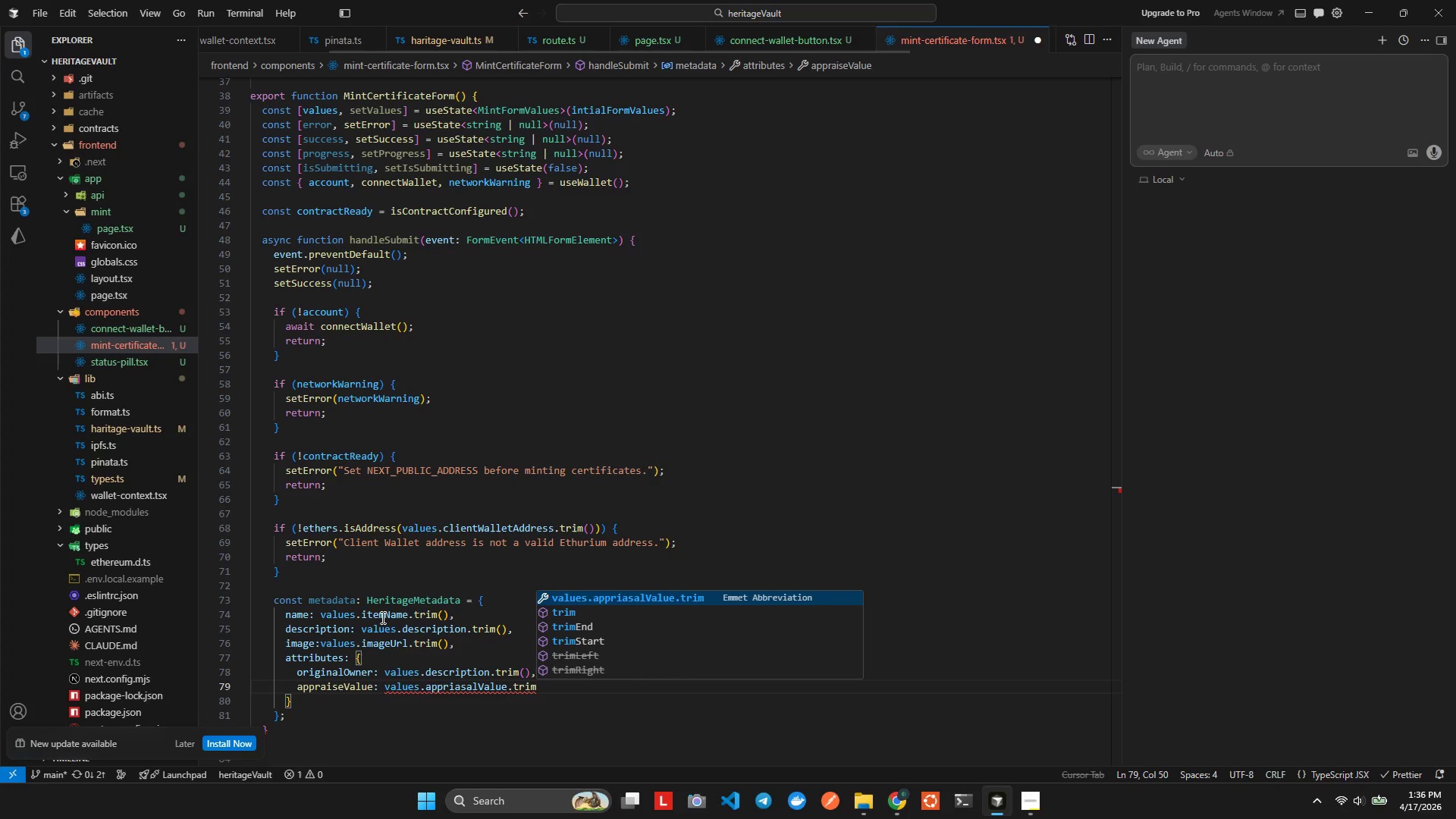 
key(ArrowDown)
 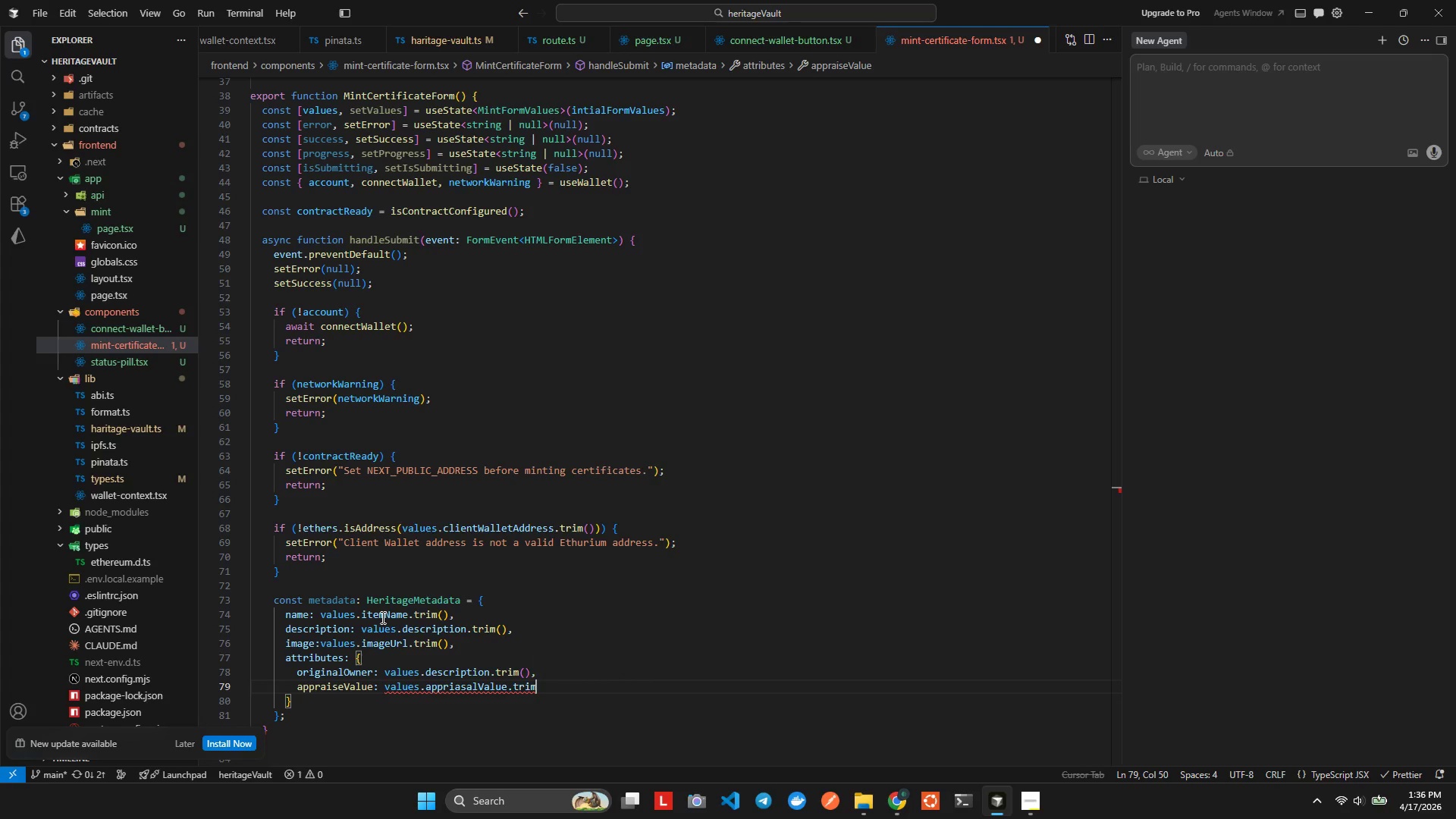 
key(Enter)
 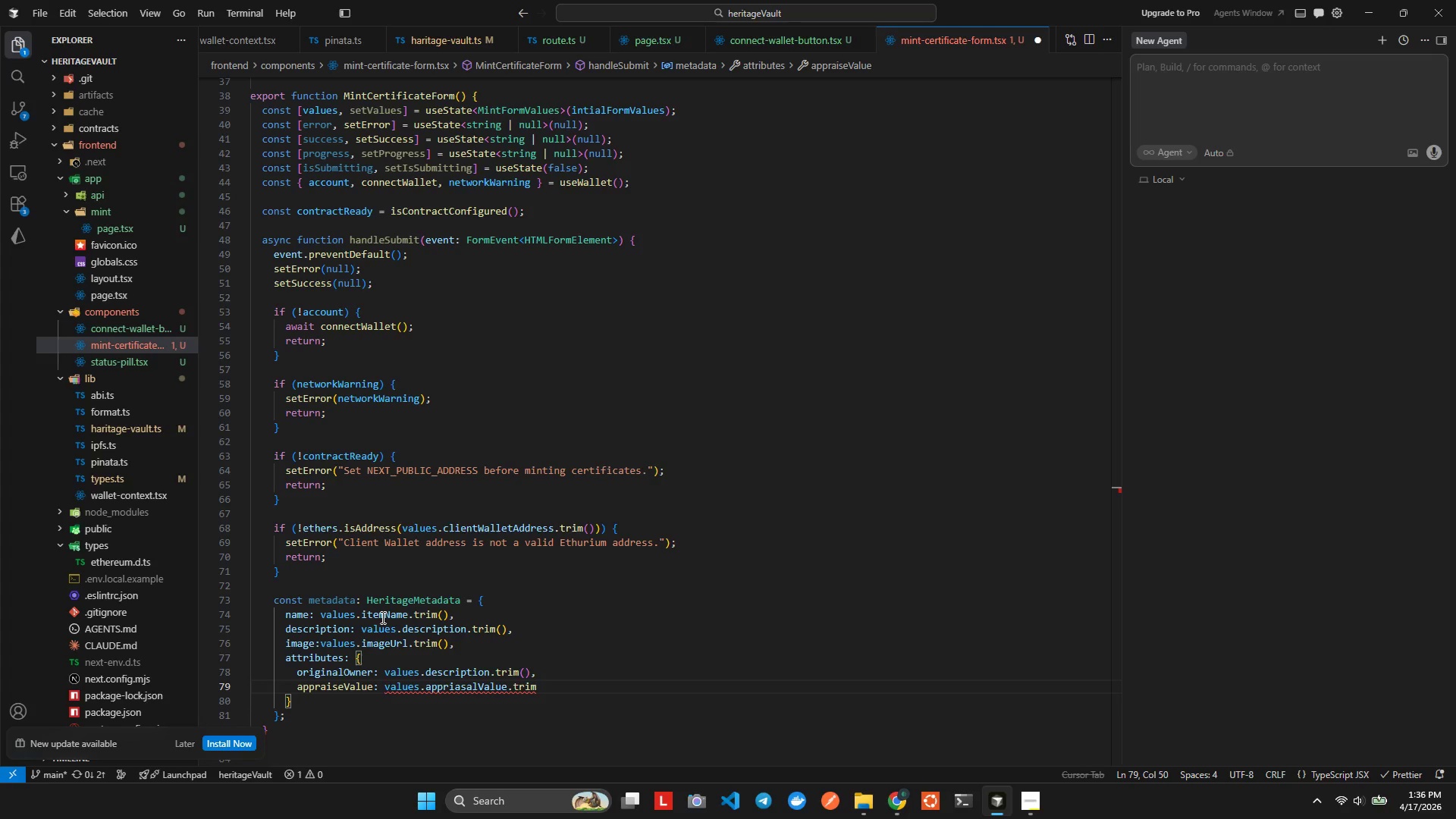 
key(Shift+9)
 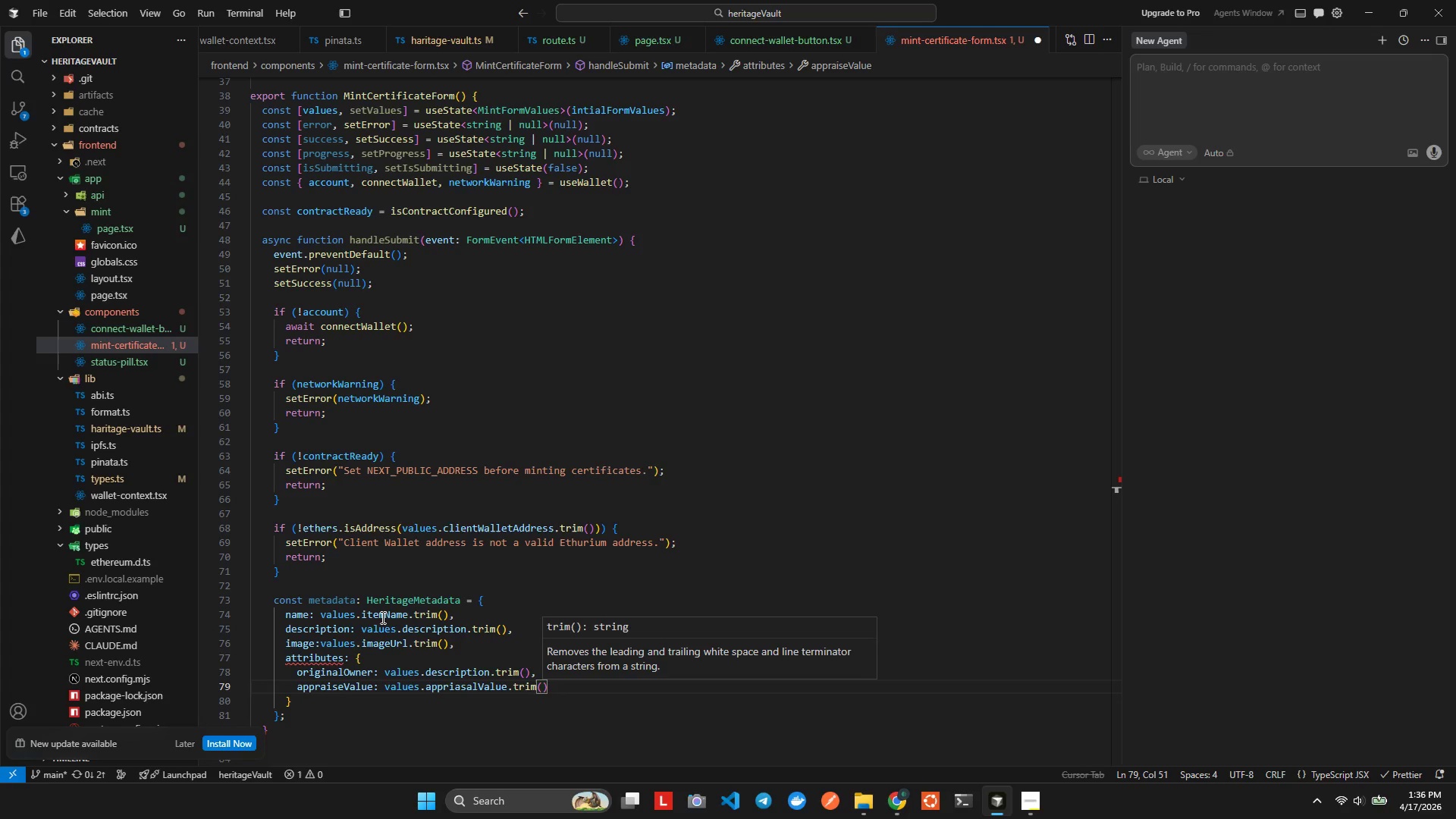 
key(ArrowRight)
 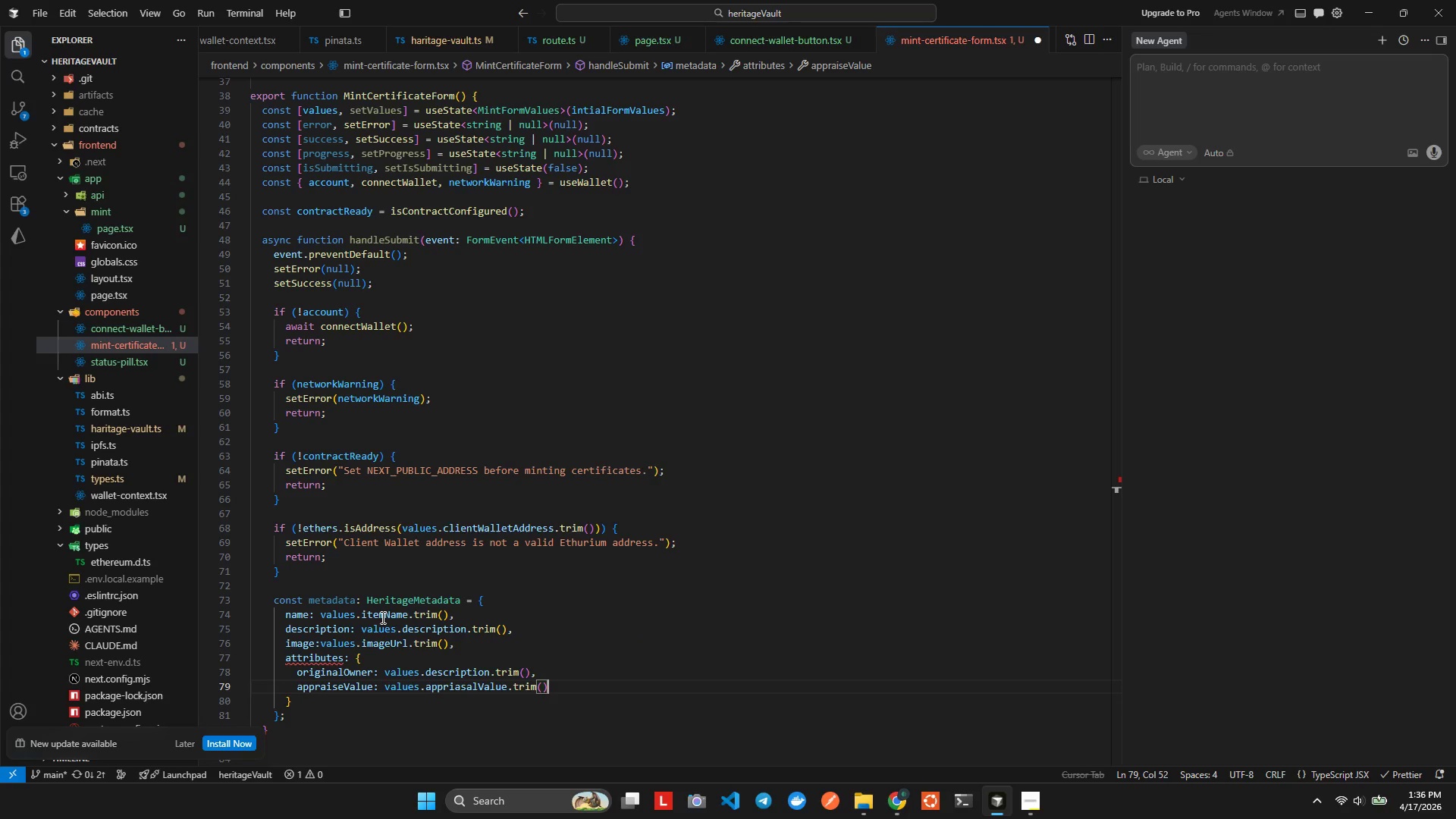 
key(Comma)
 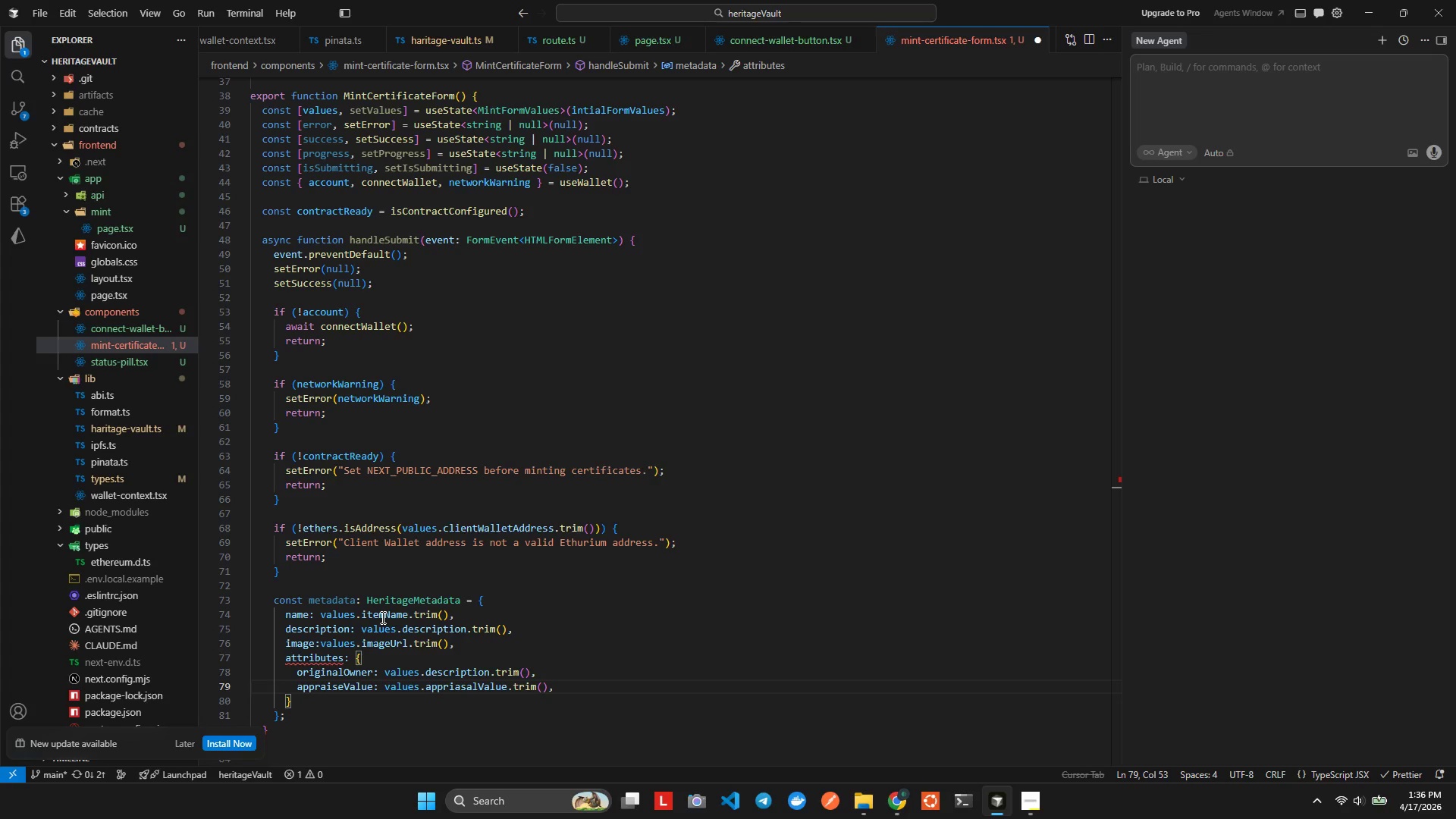 
wait(9.38)
 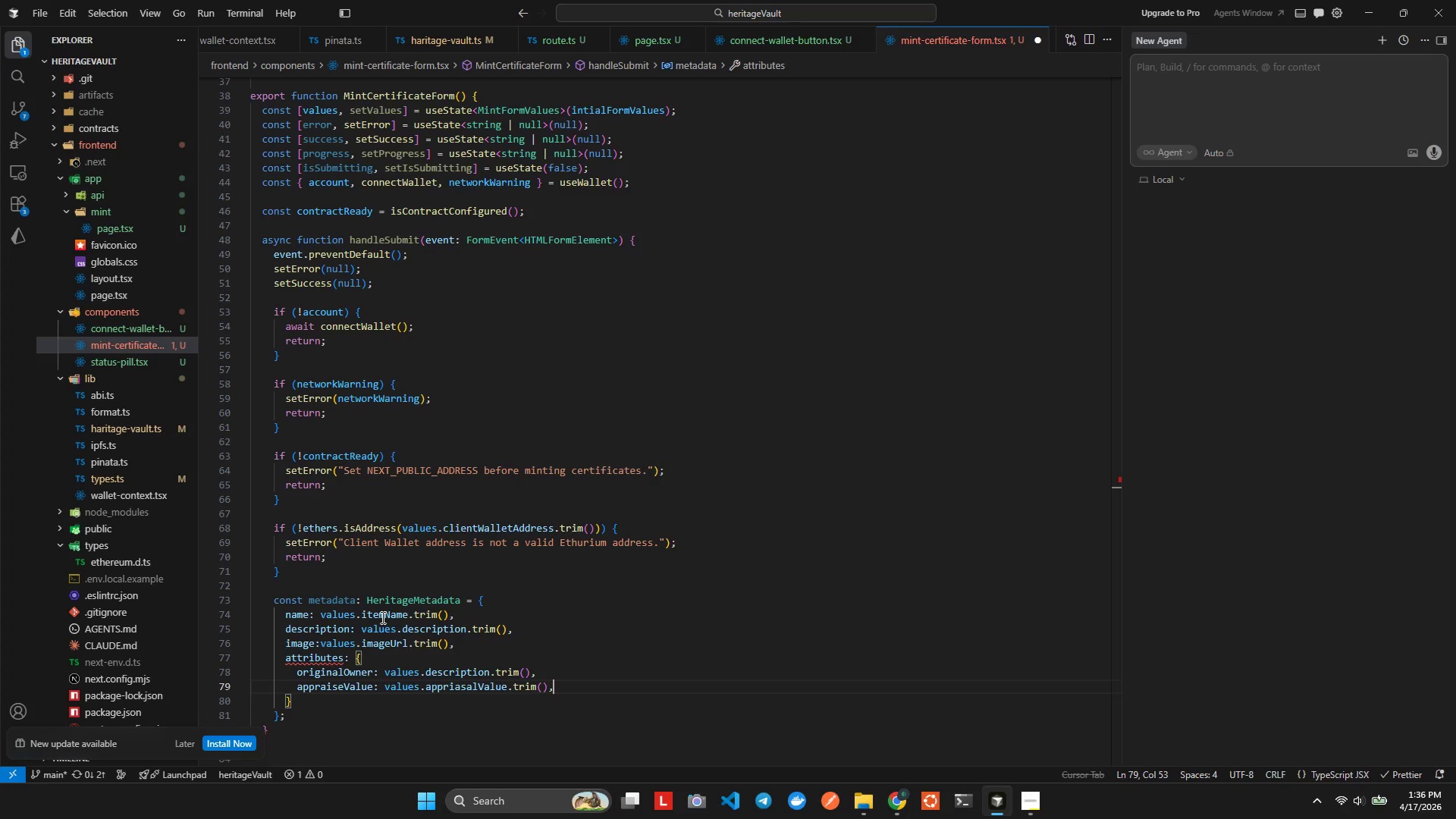 
key(Alt+Tab)